 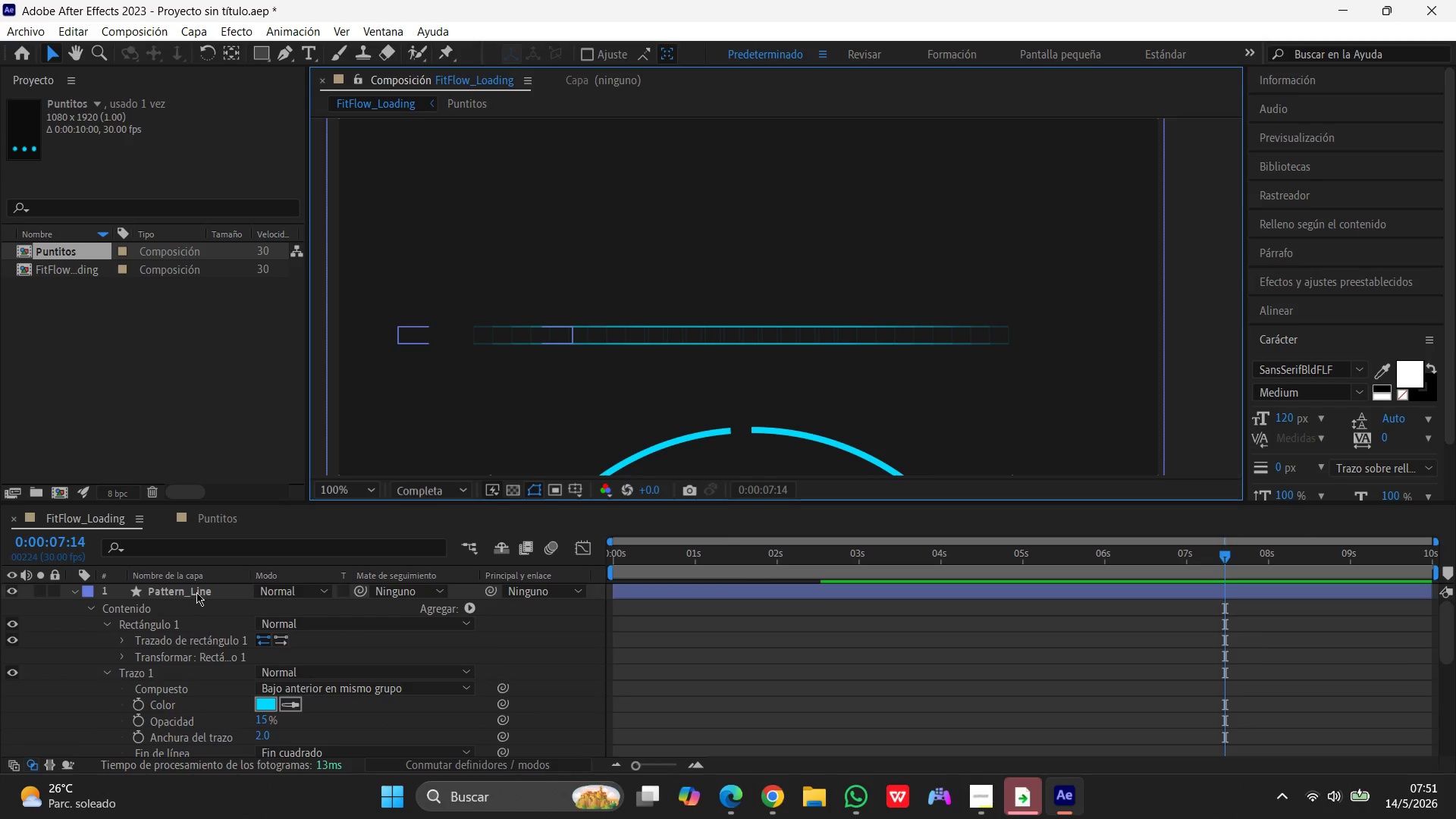 
left_click([193, 588])
 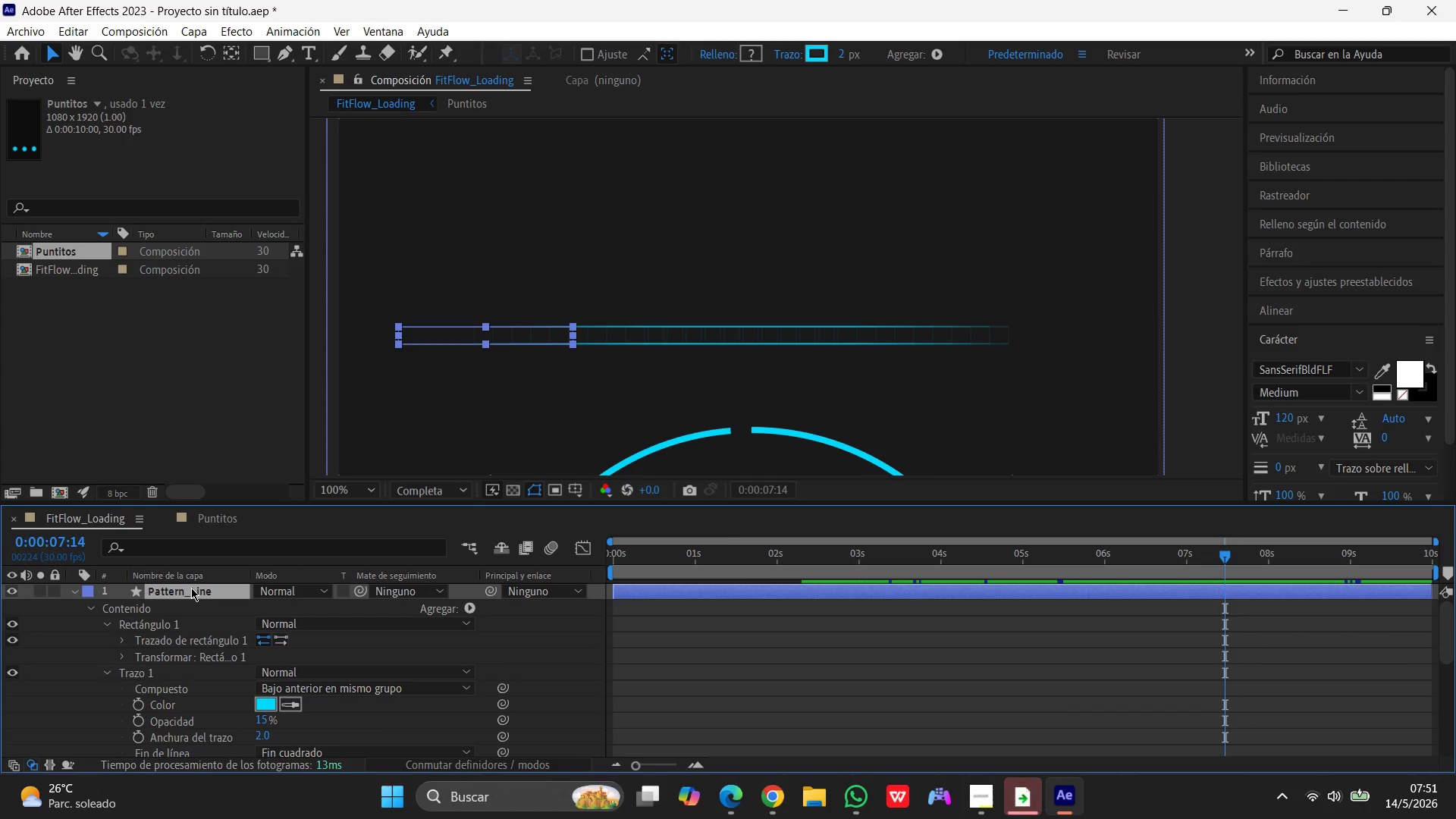 
left_click([192, 588])
 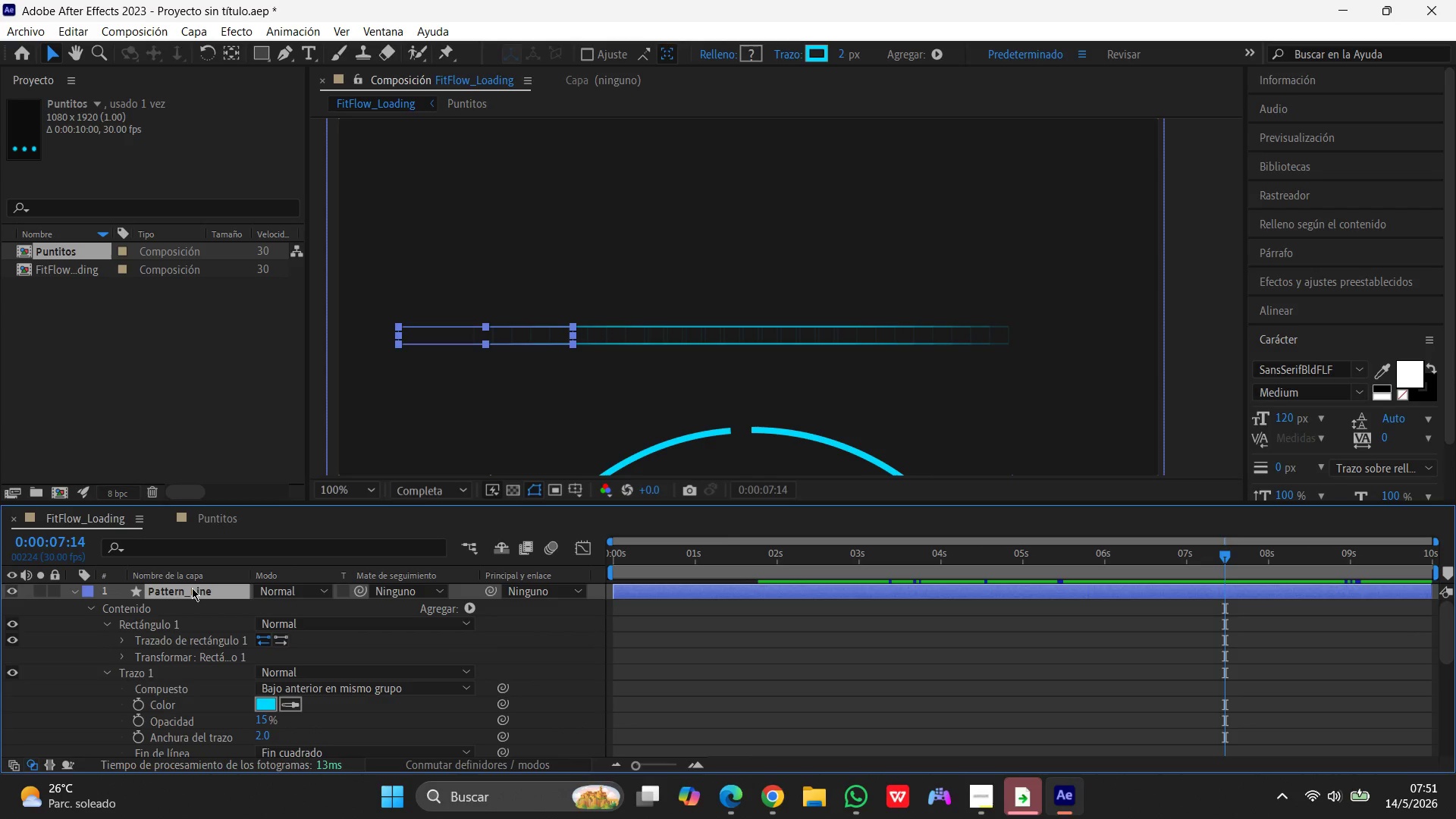 
wait(15.5)
 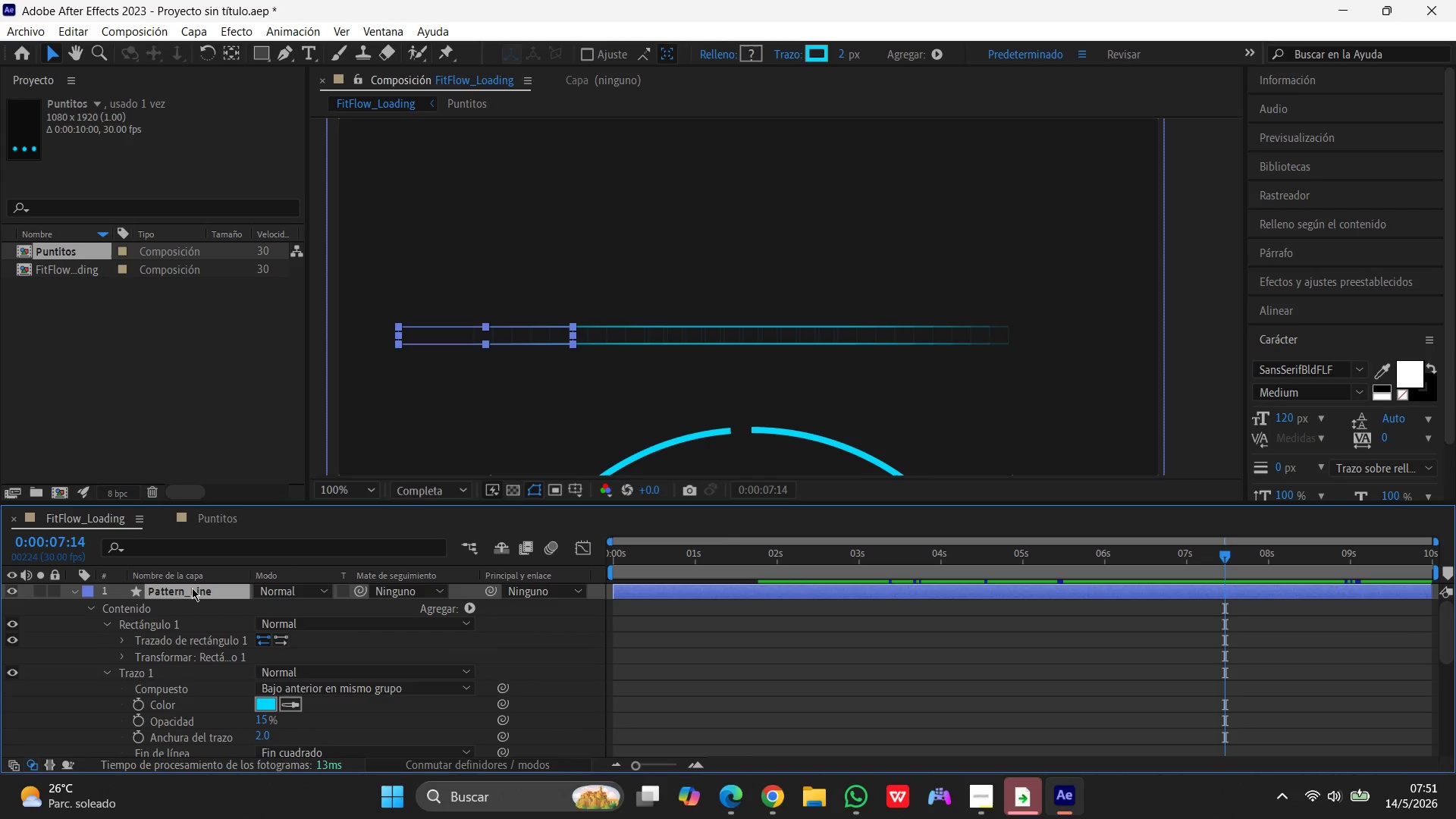 
left_click([192, 588])
 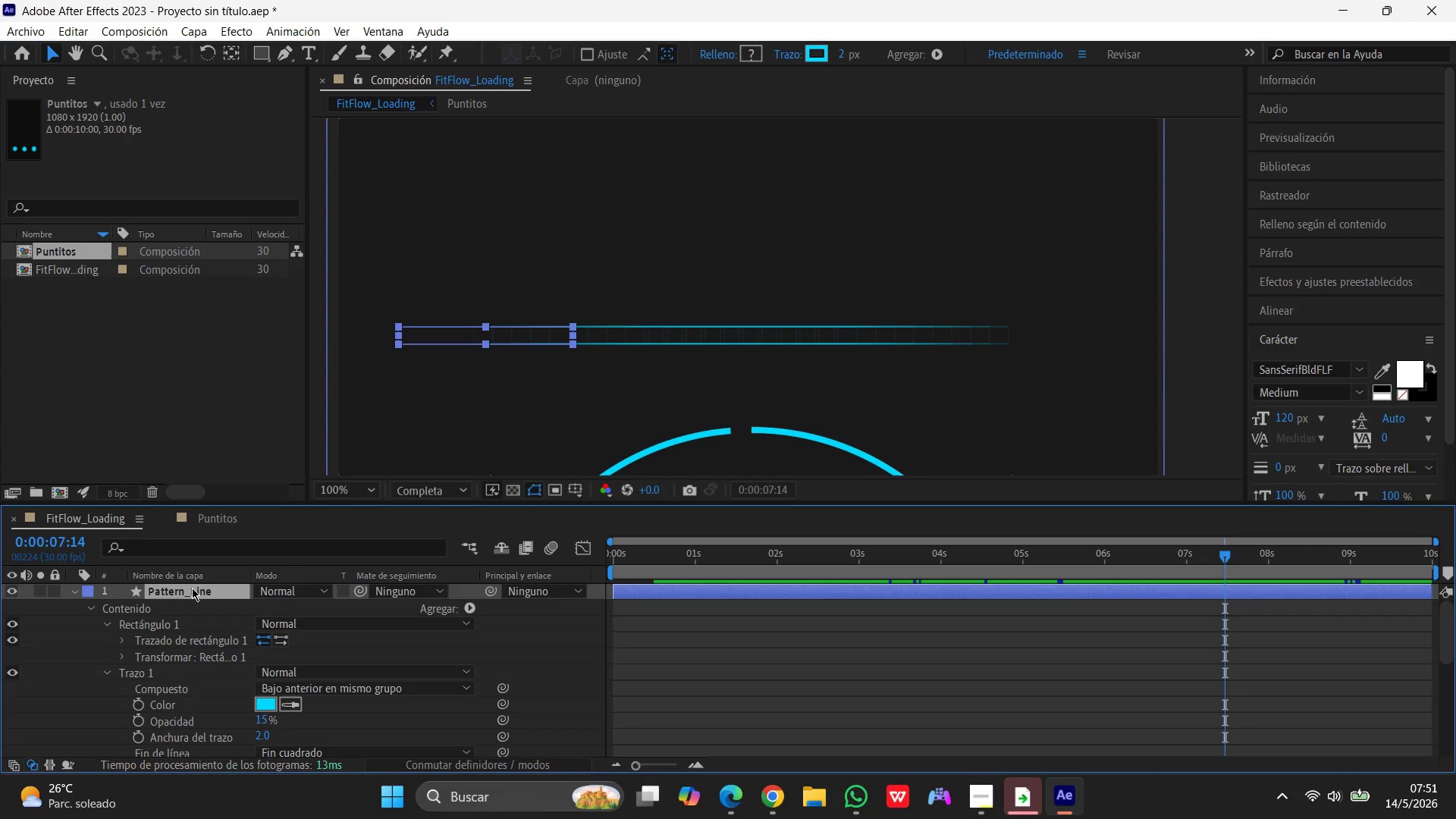 
wait(5.62)
 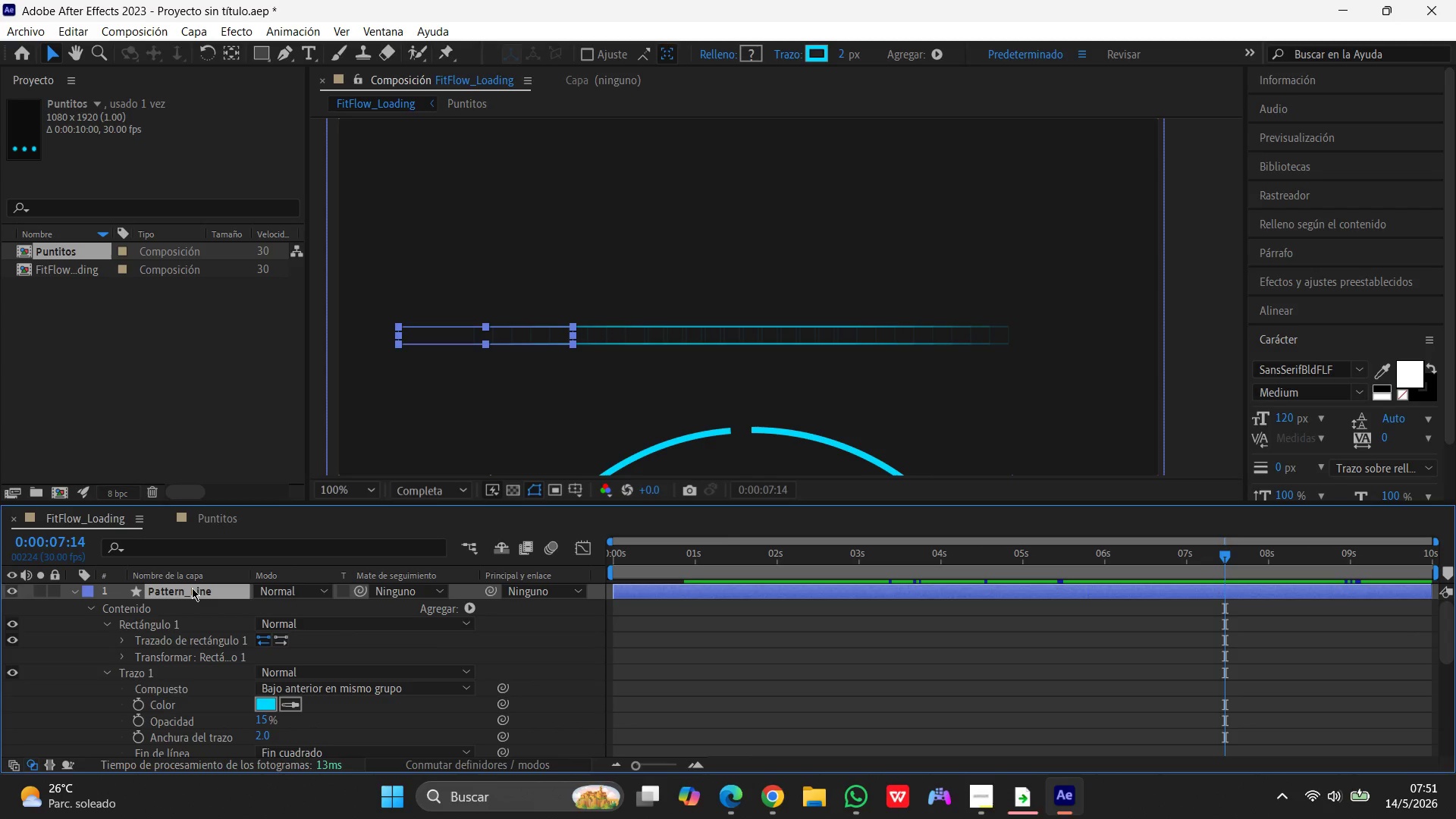 
left_click([192, 588])
 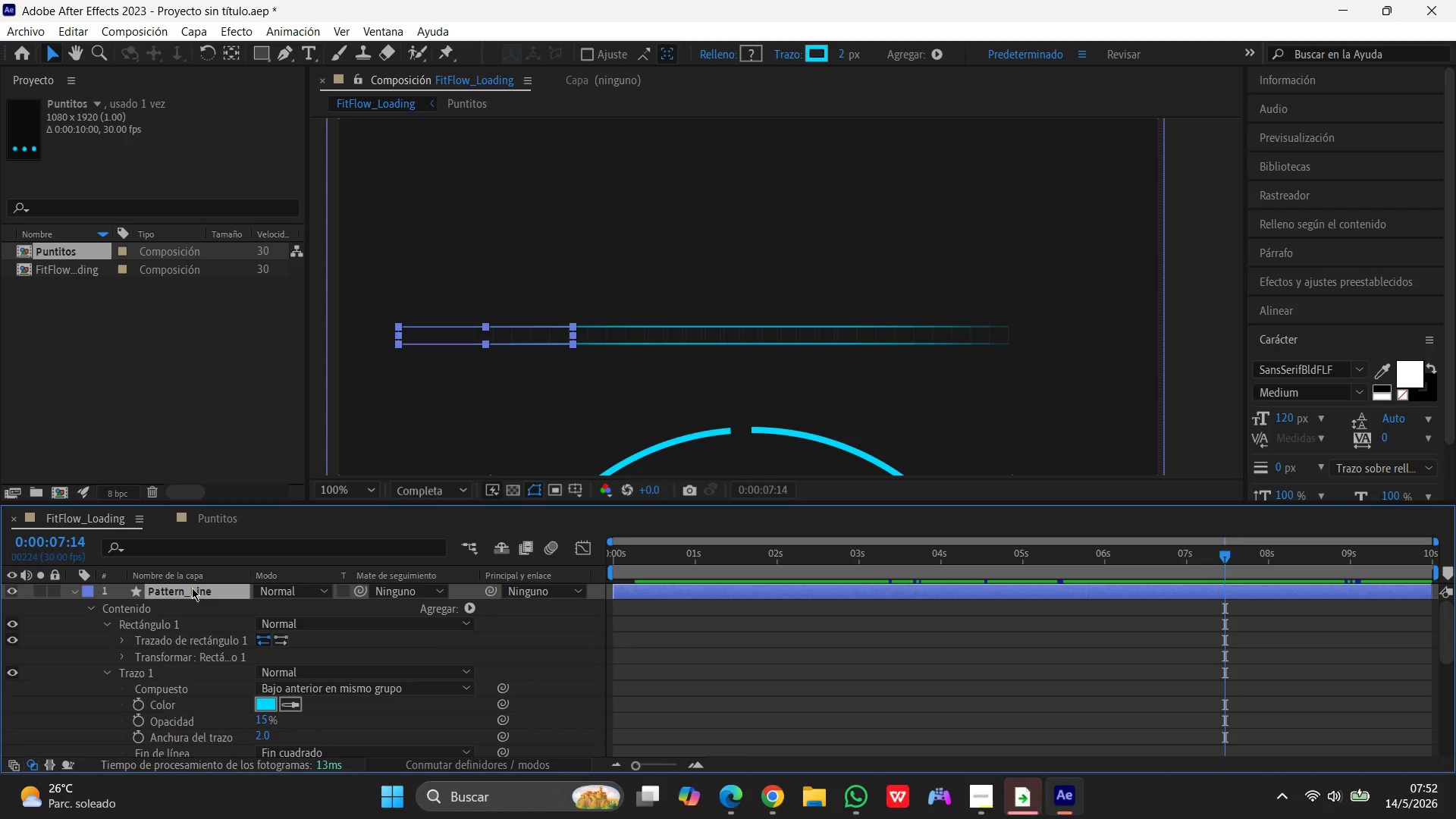 
left_click([192, 588])
 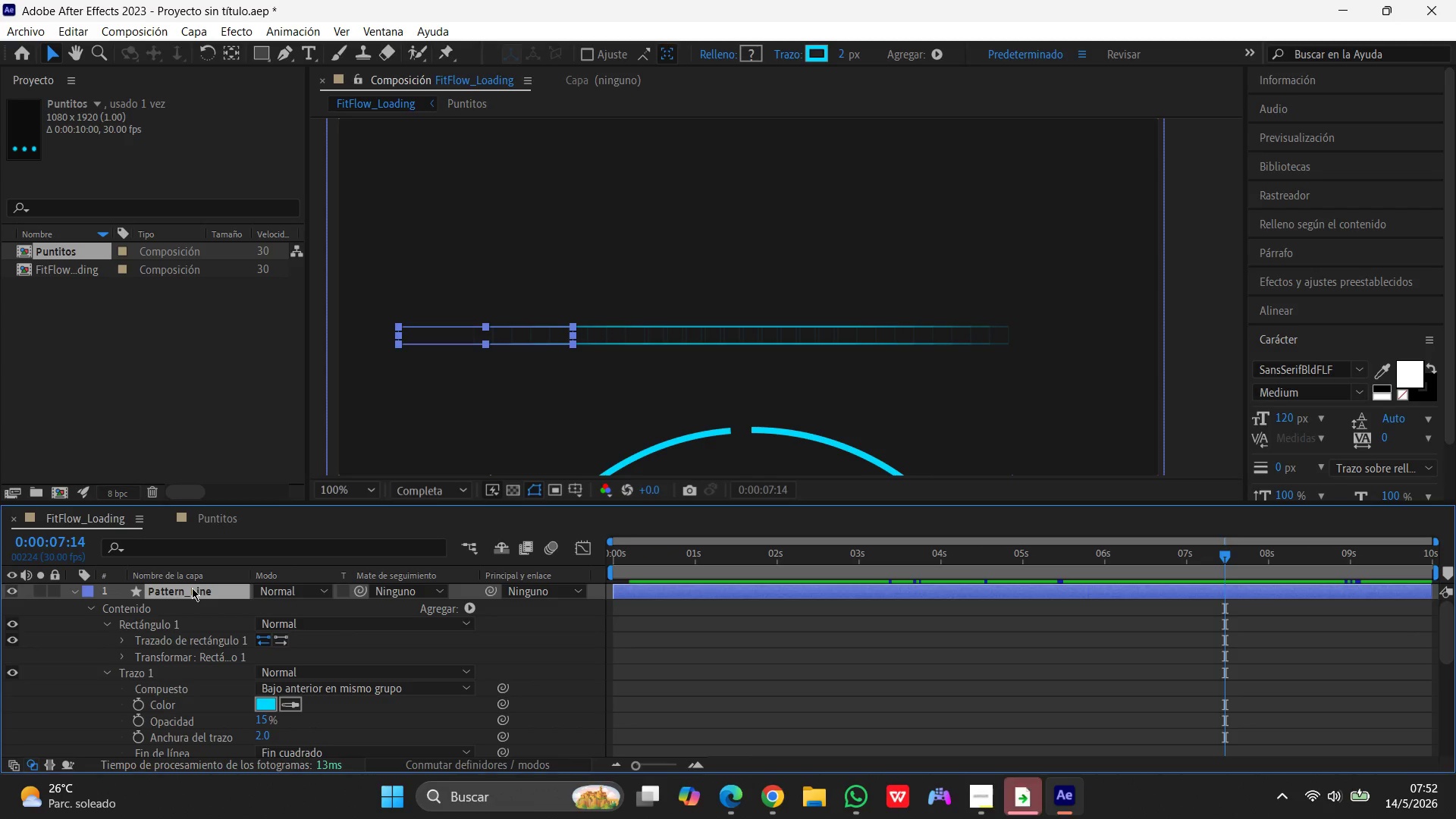 
double_click([192, 588])
 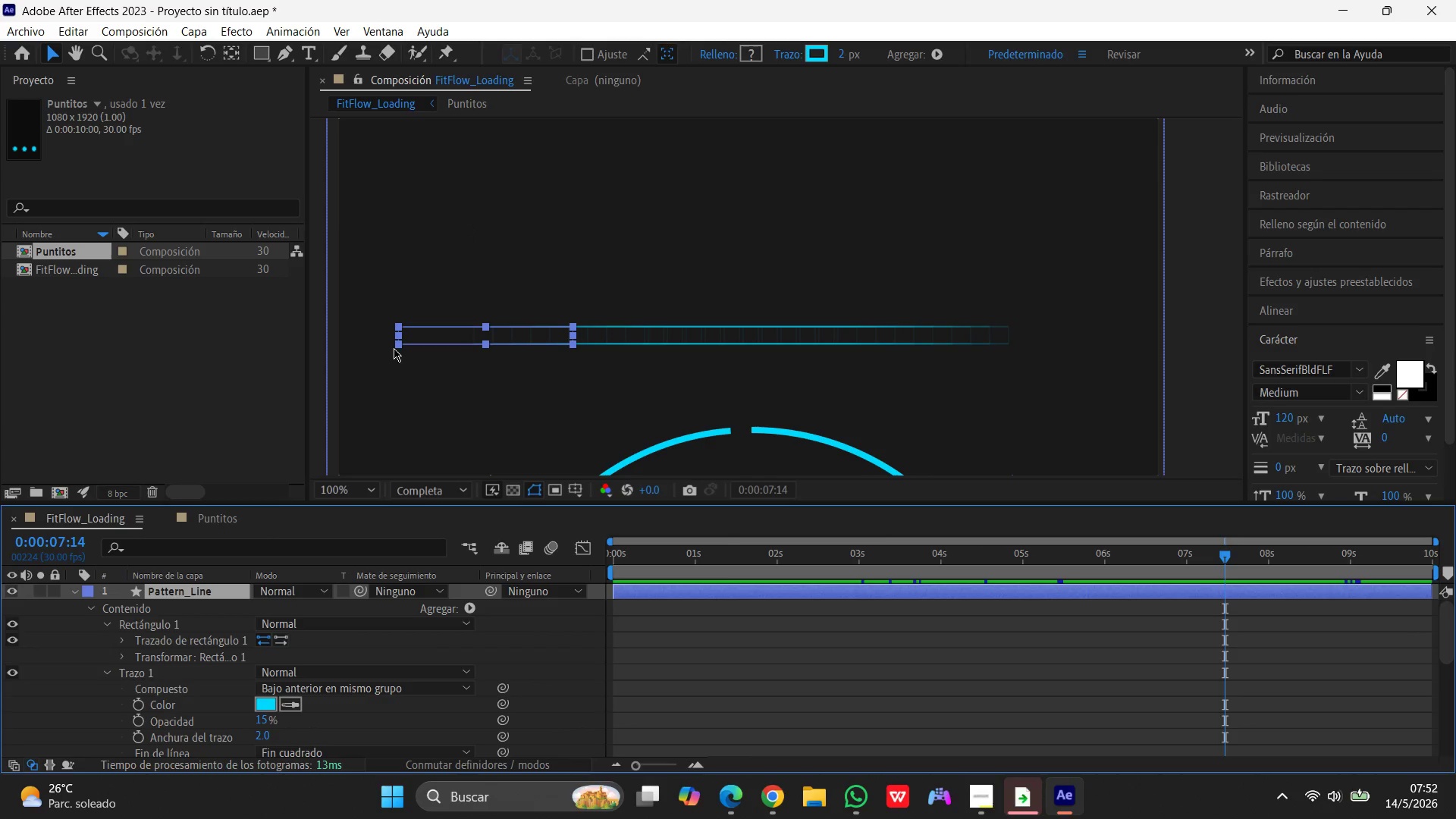 
wait(5.45)
 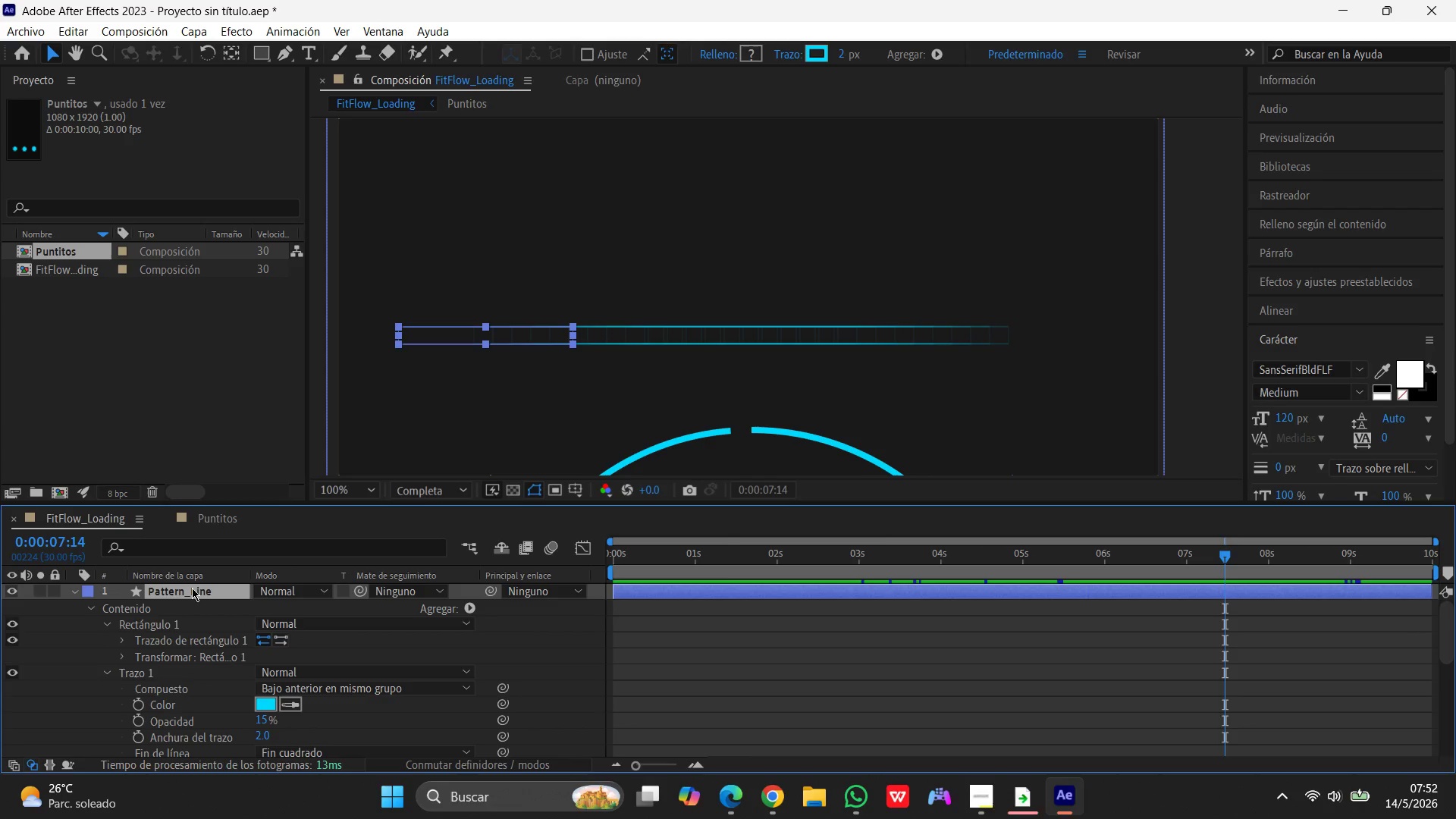 
left_click_drag(start_coordinate=[398, 335], to_coordinate=[337, 334])
 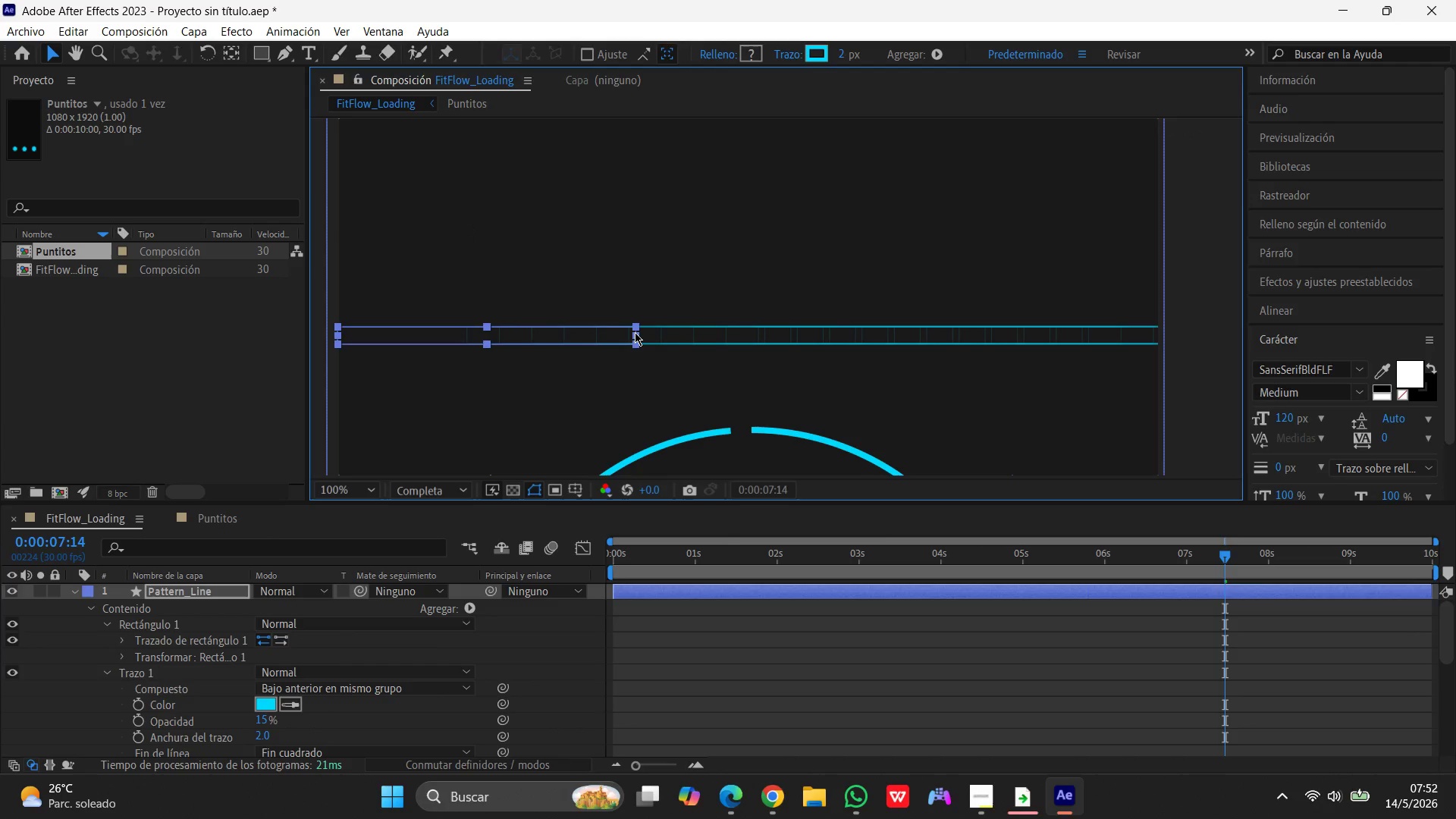 
left_click_drag(start_coordinate=[635, 332], to_coordinate=[1156, 335])
 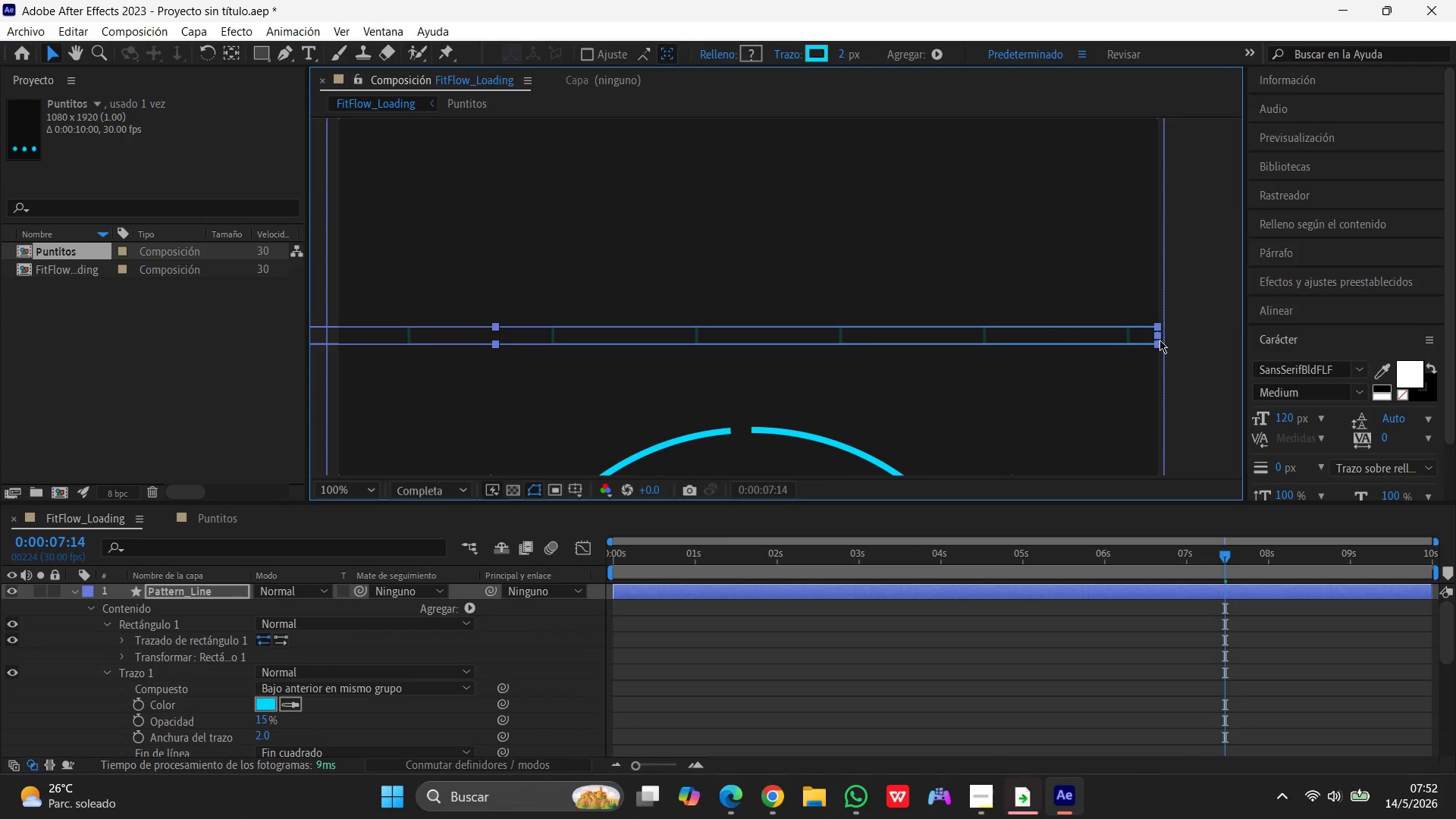 
left_click_drag(start_coordinate=[1159, 334], to_coordinate=[919, 358])
 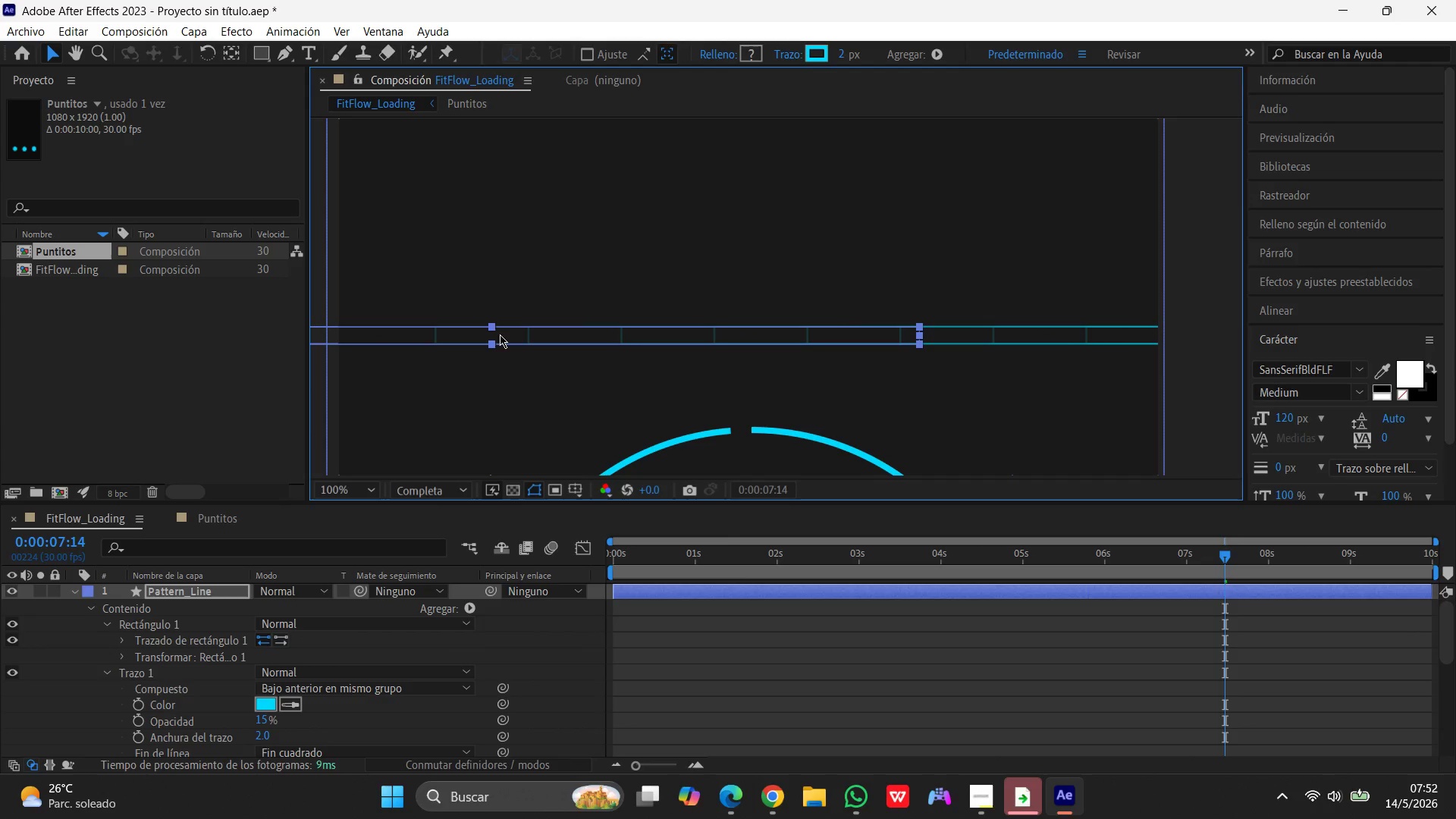 
left_click_drag(start_coordinate=[500, 334], to_coordinate=[775, 345])
 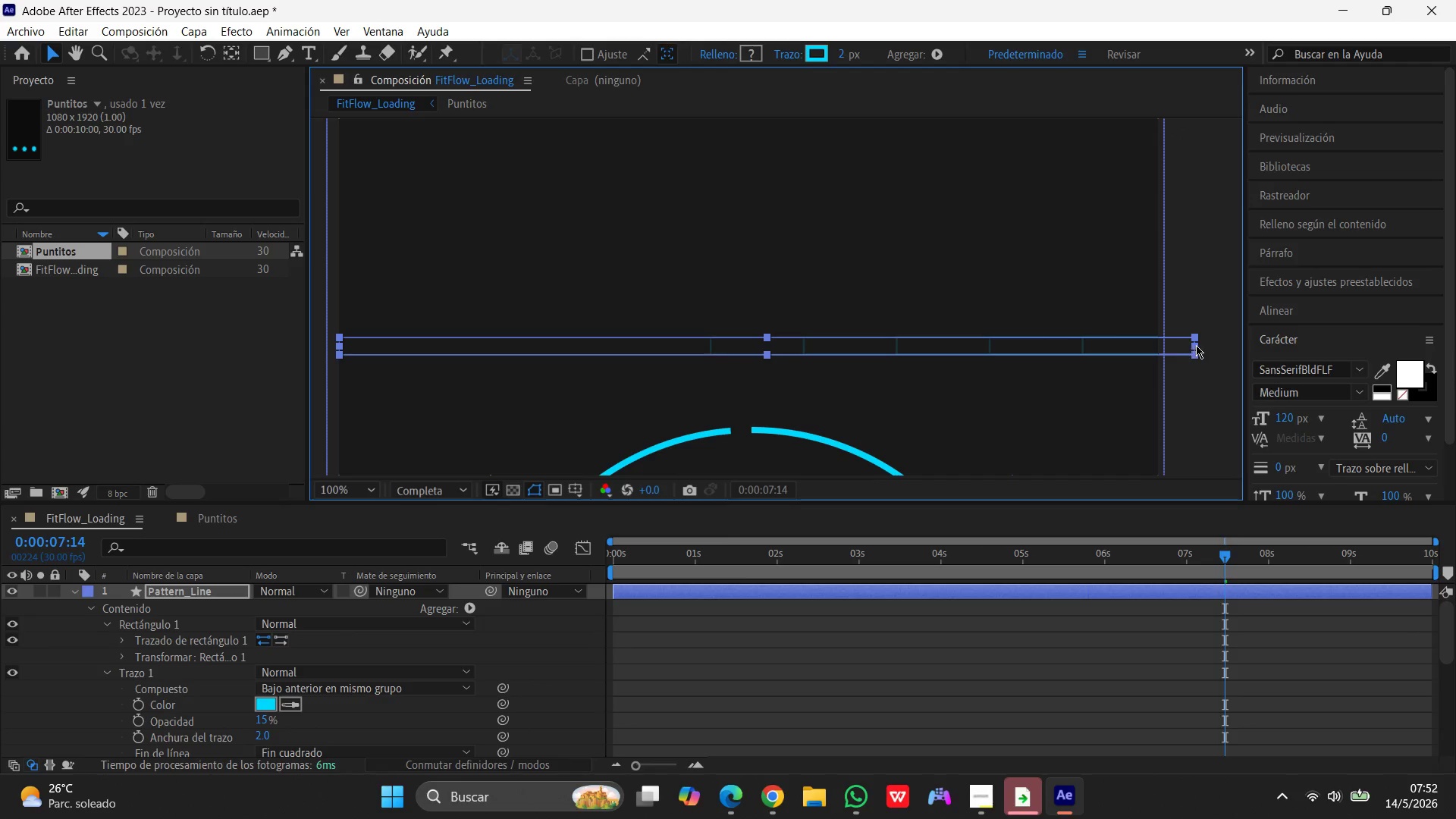 
left_click_drag(start_coordinate=[1196, 345], to_coordinate=[1164, 347])
 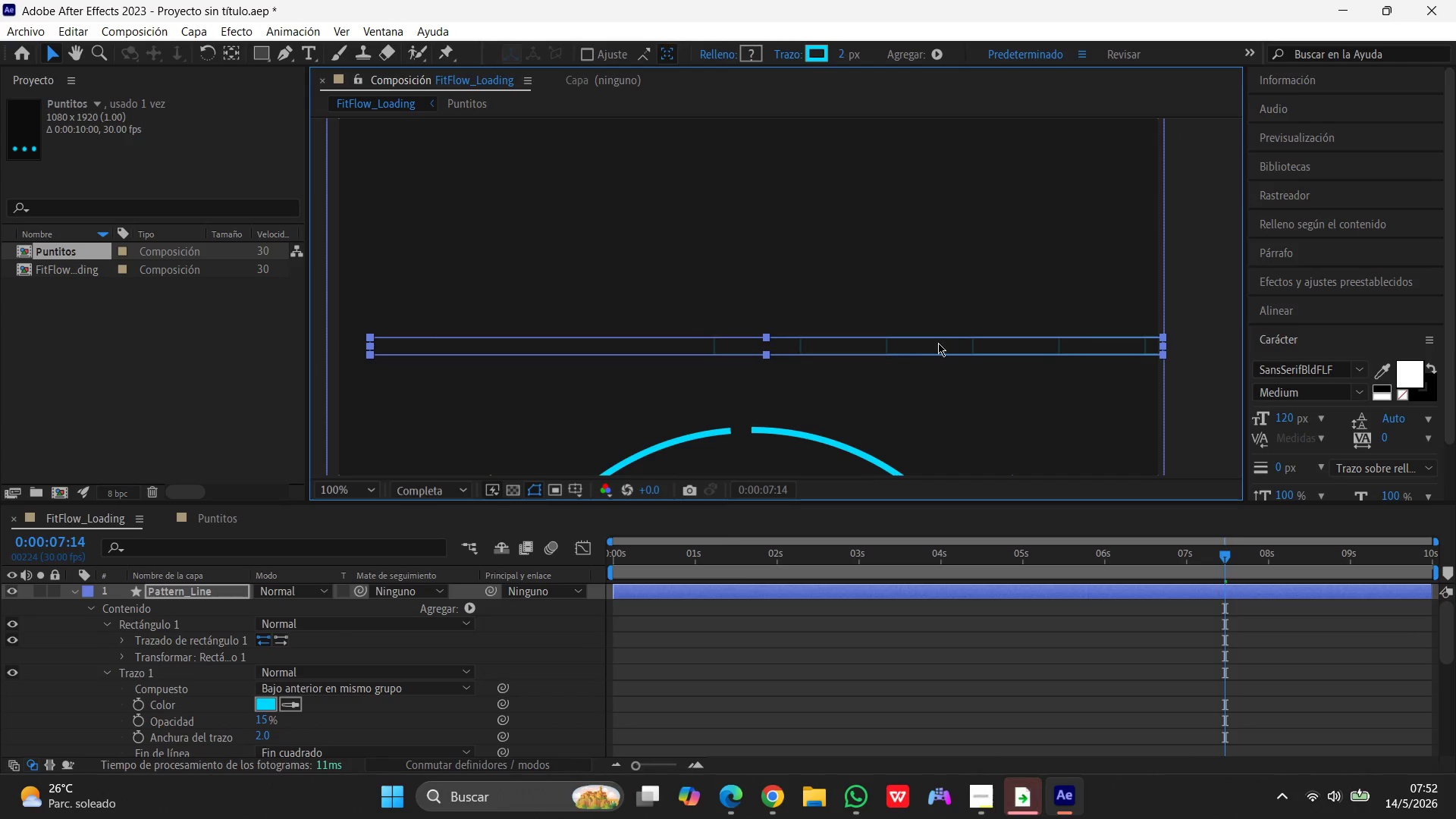 
left_click_drag(start_coordinate=[932, 348], to_coordinate=[897, 351])
 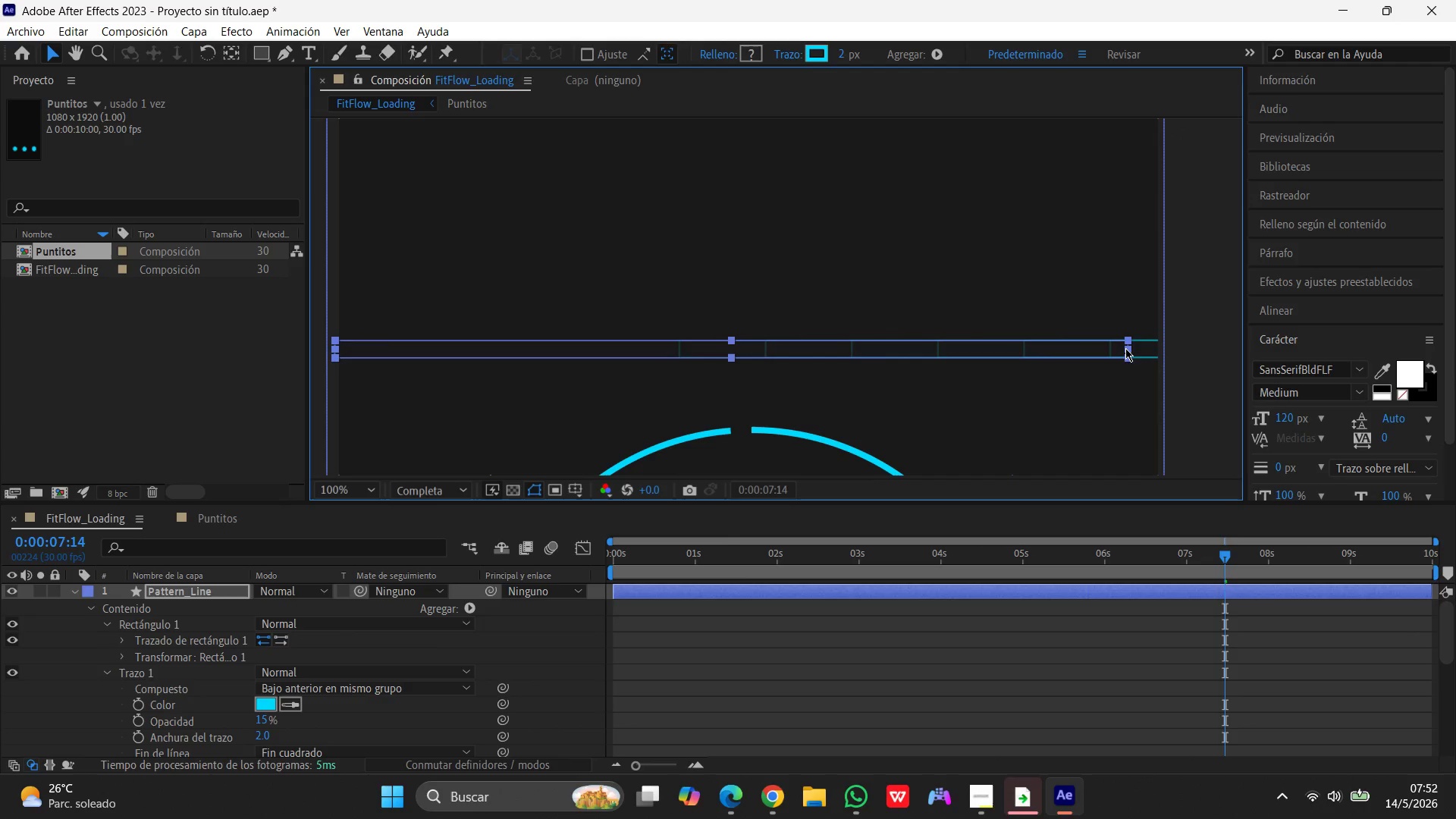 
left_click_drag(start_coordinate=[1128, 347], to_coordinate=[1137, 347])
 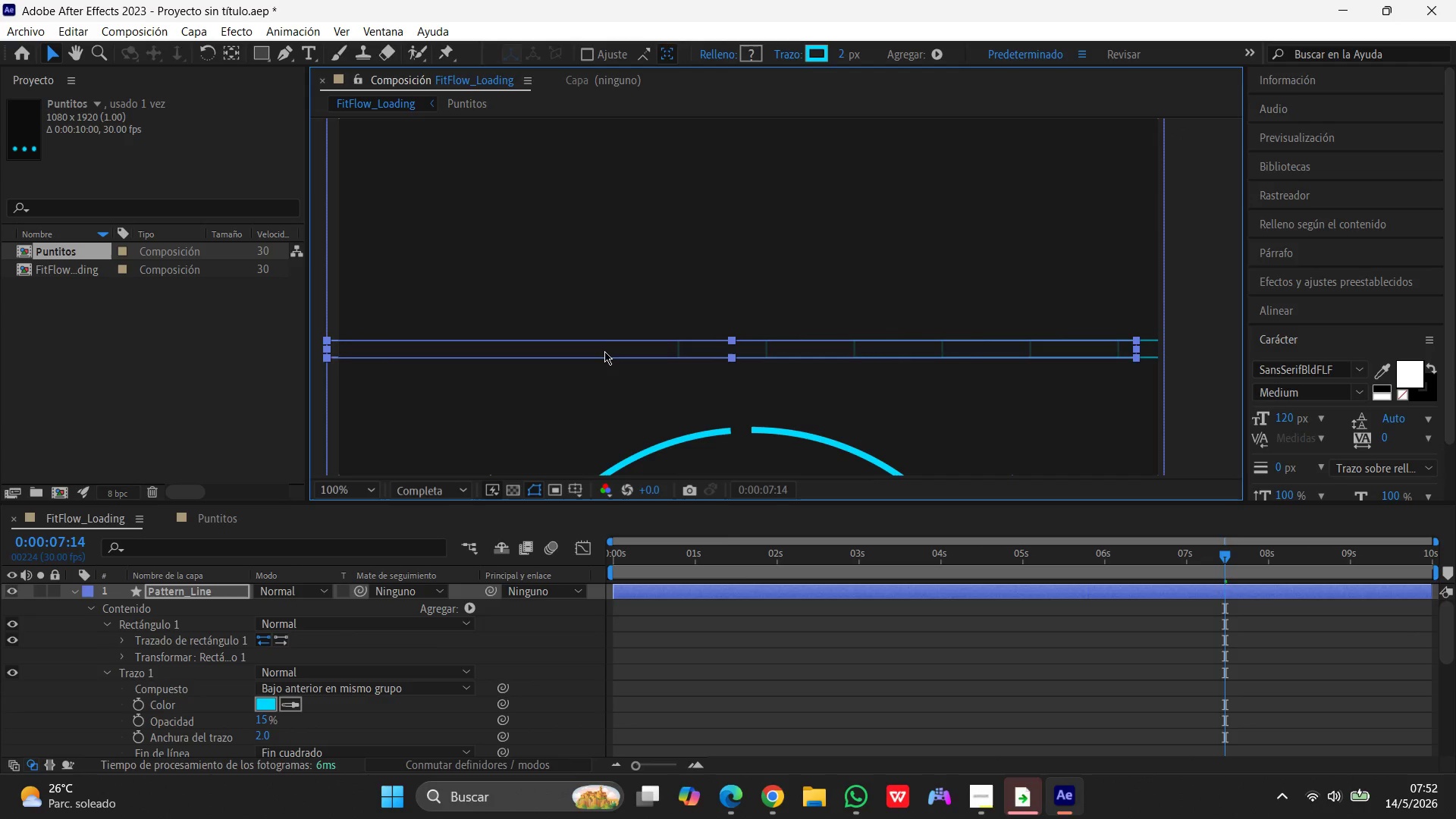 
left_click_drag(start_coordinate=[604, 350], to_coordinate=[616, 350])
 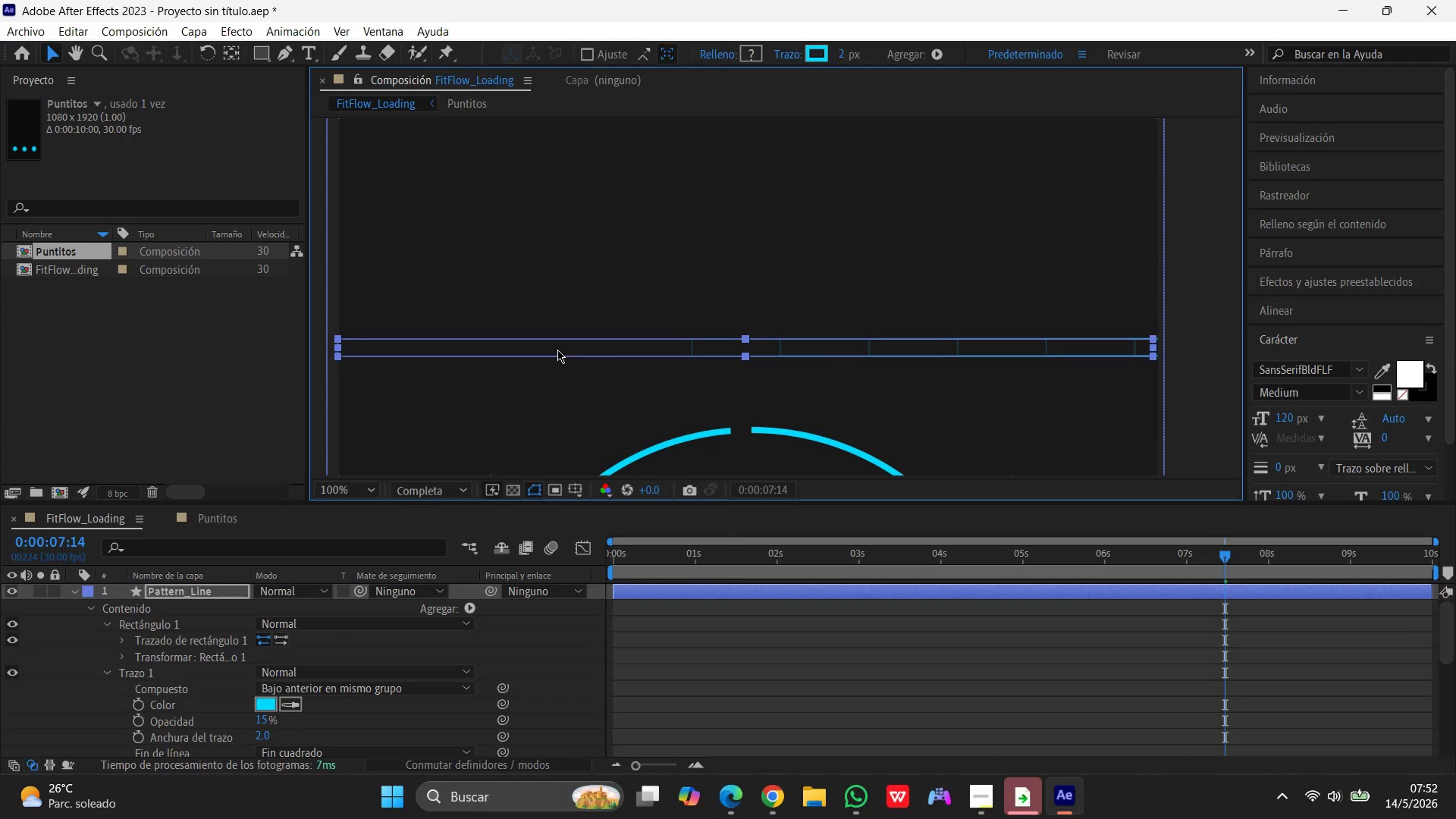 
wait(6.12)
 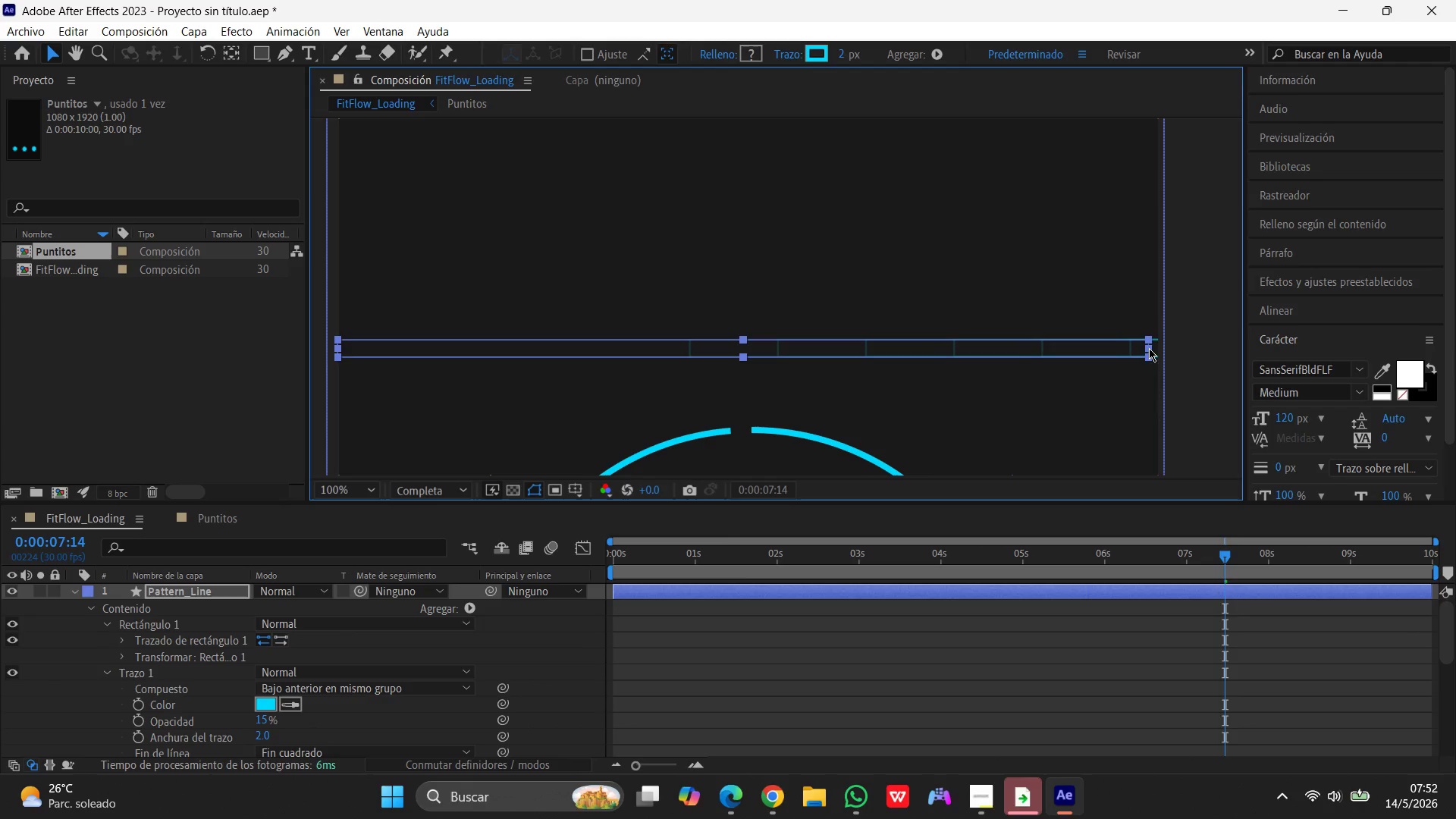 
left_click([1192, 241])
 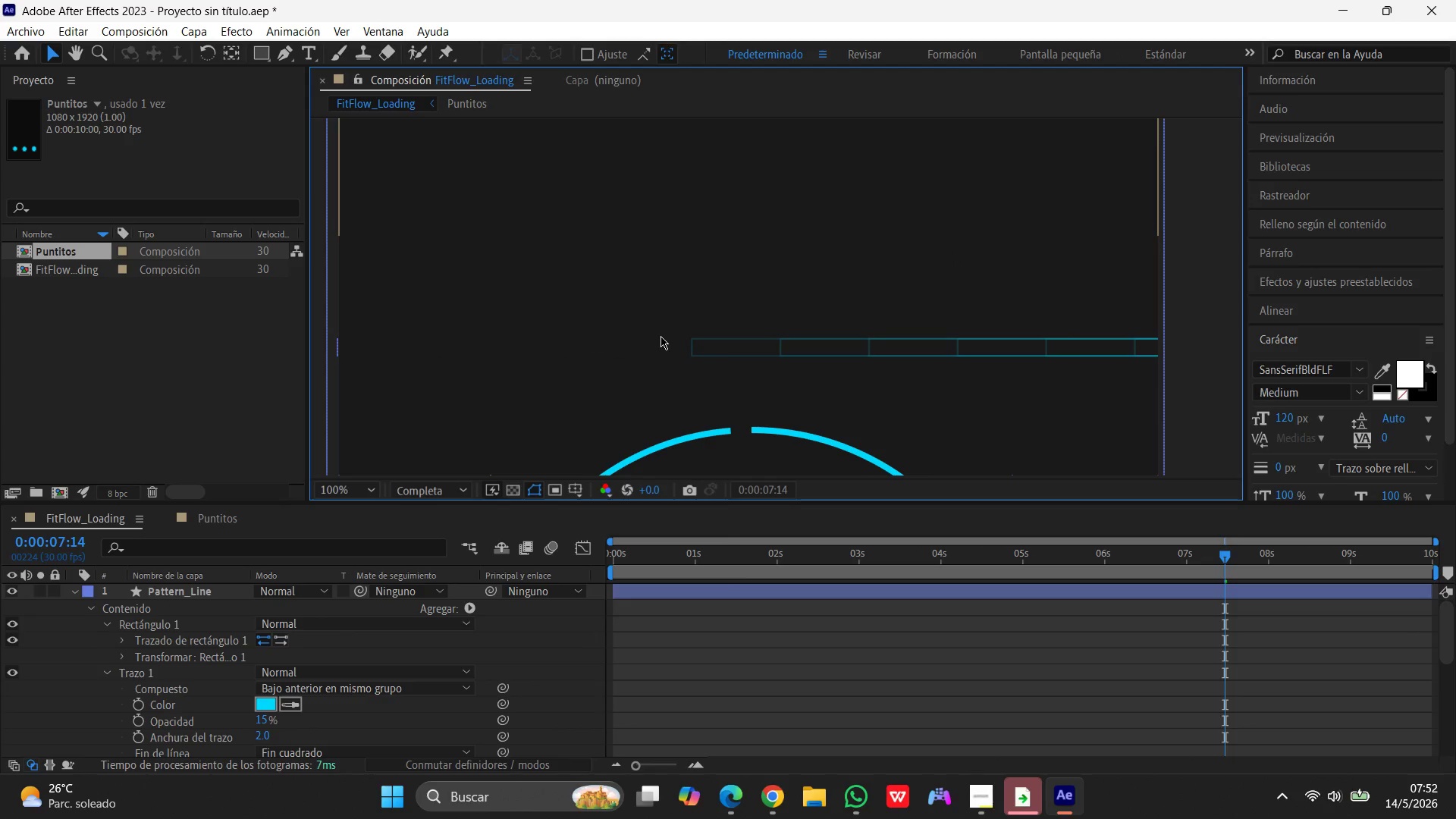 
left_click([654, 351])
 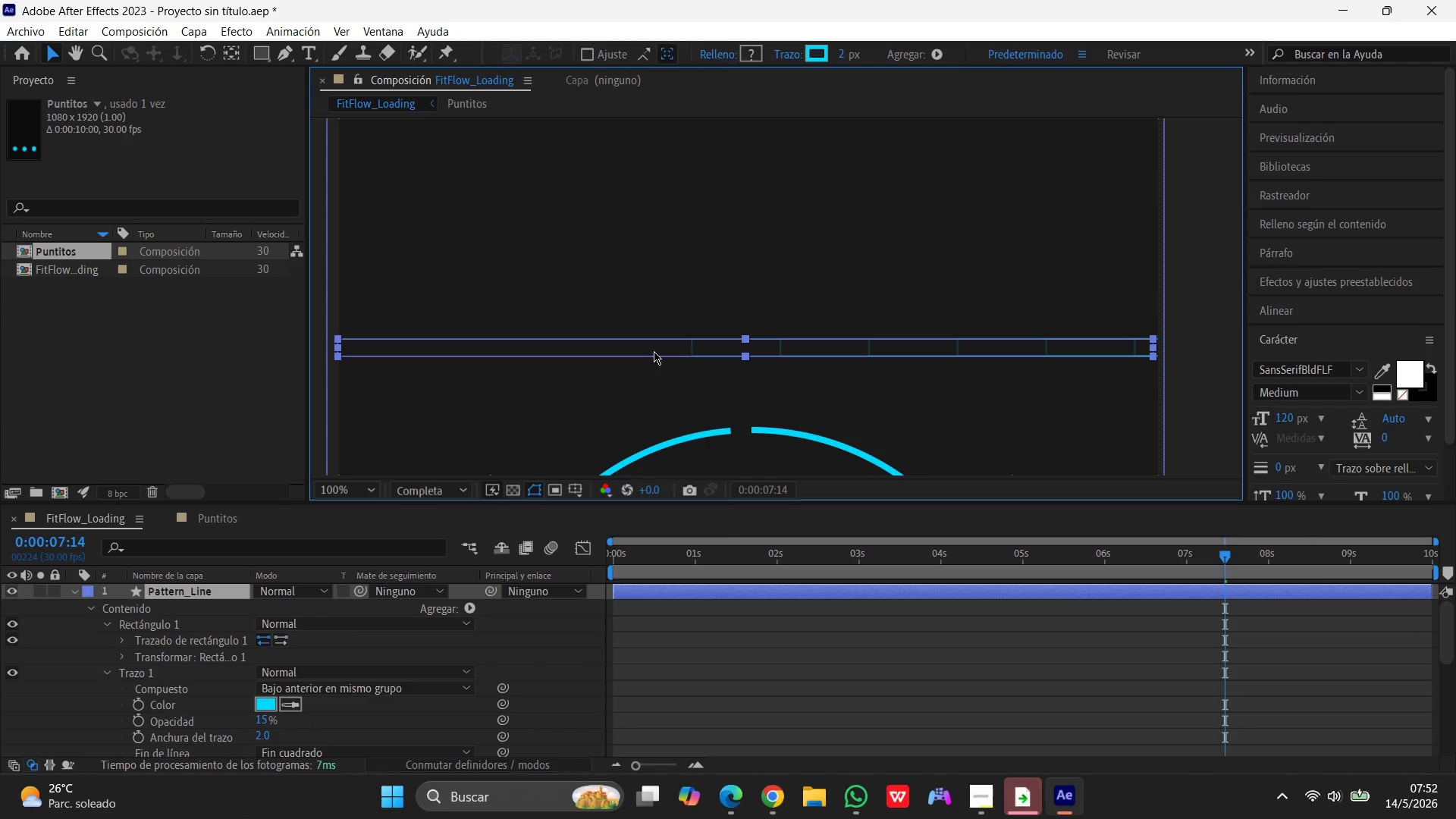 
wait(8.28)
 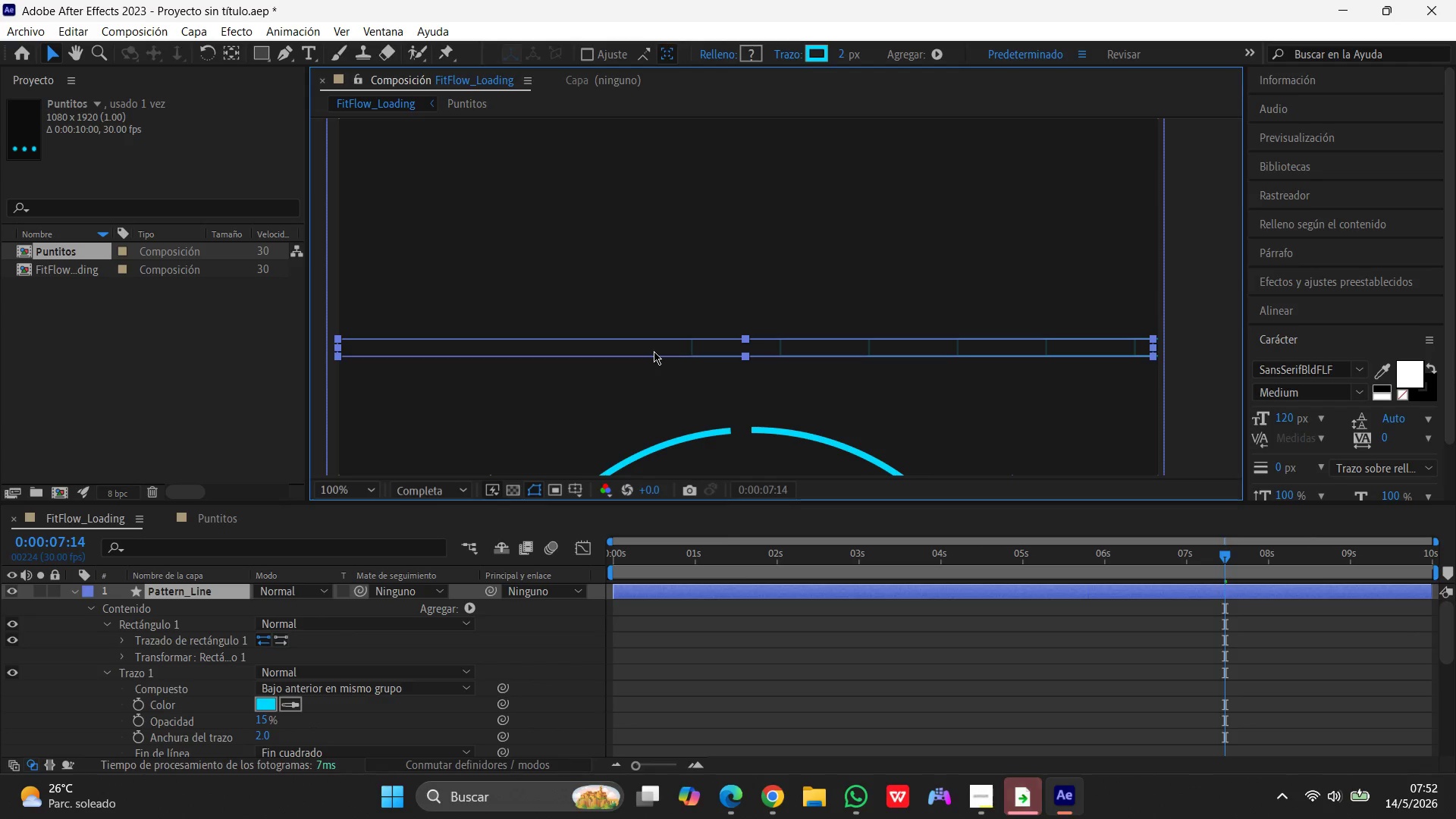 
scroll: coordinate [186, 682], scroll_direction: down, amount: 15.0
 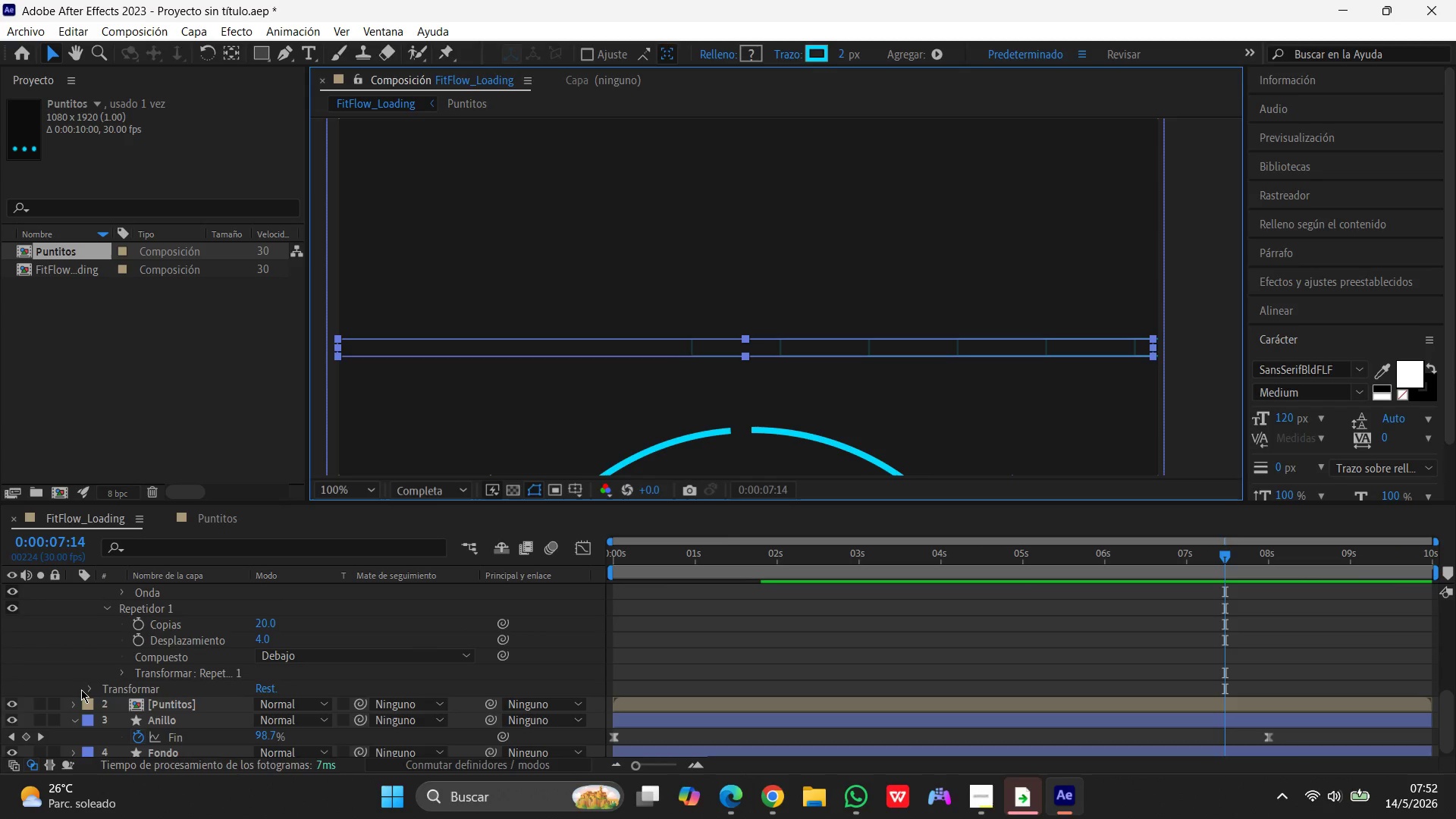 
left_click([82, 689])
 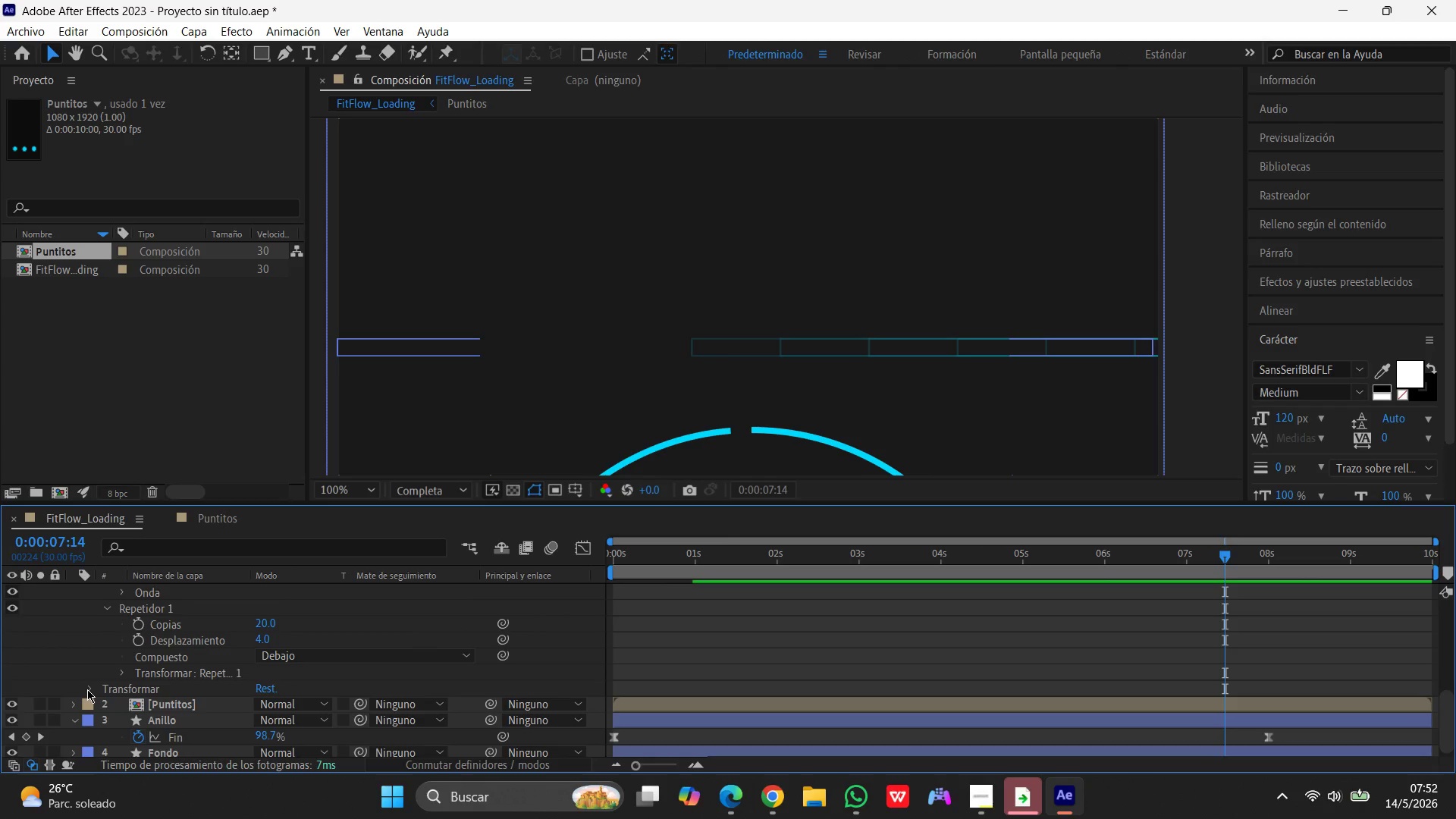 
left_click([87, 689])
 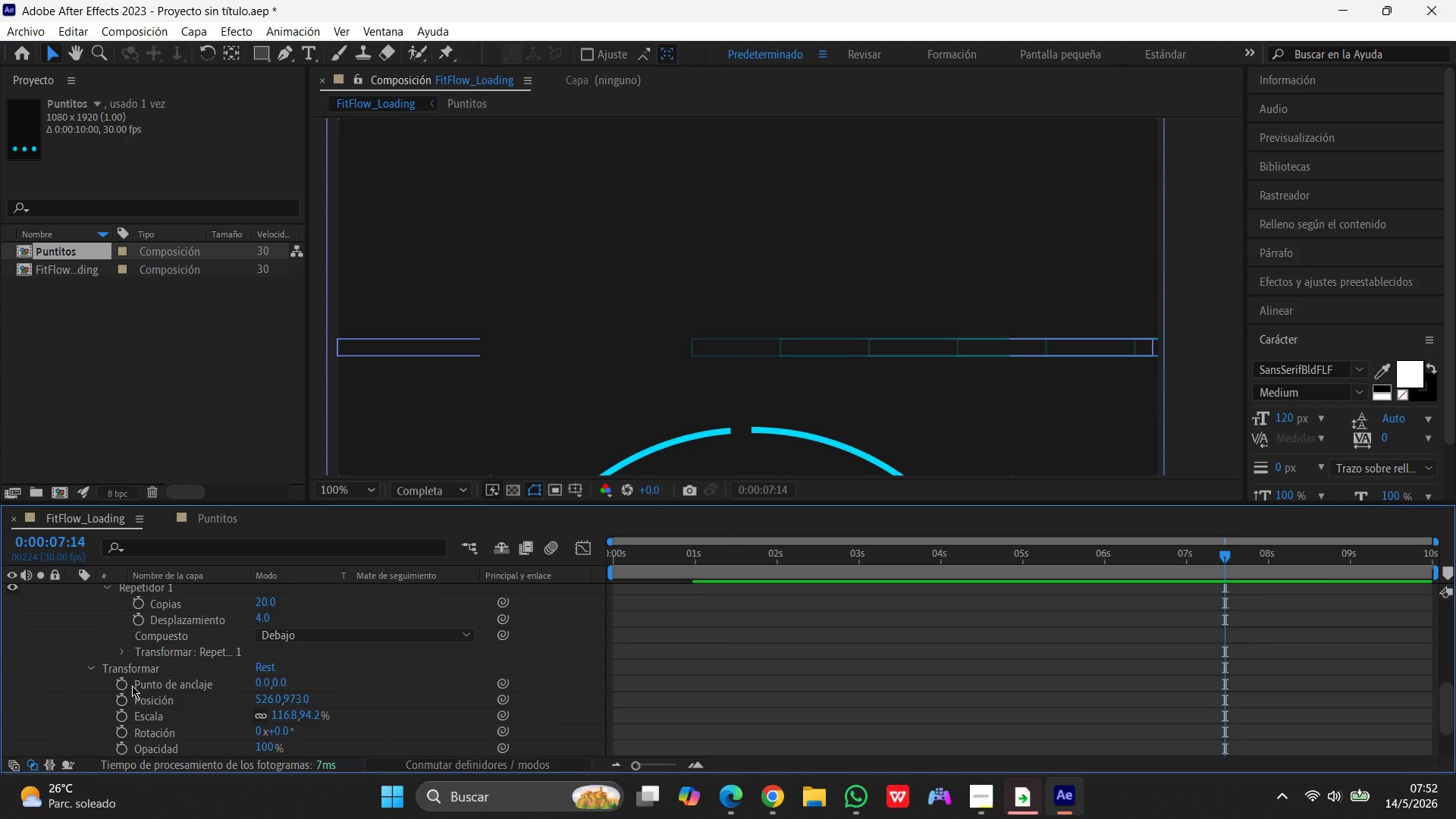 
scroll: coordinate [197, 684], scroll_direction: down, amount: 3.0
 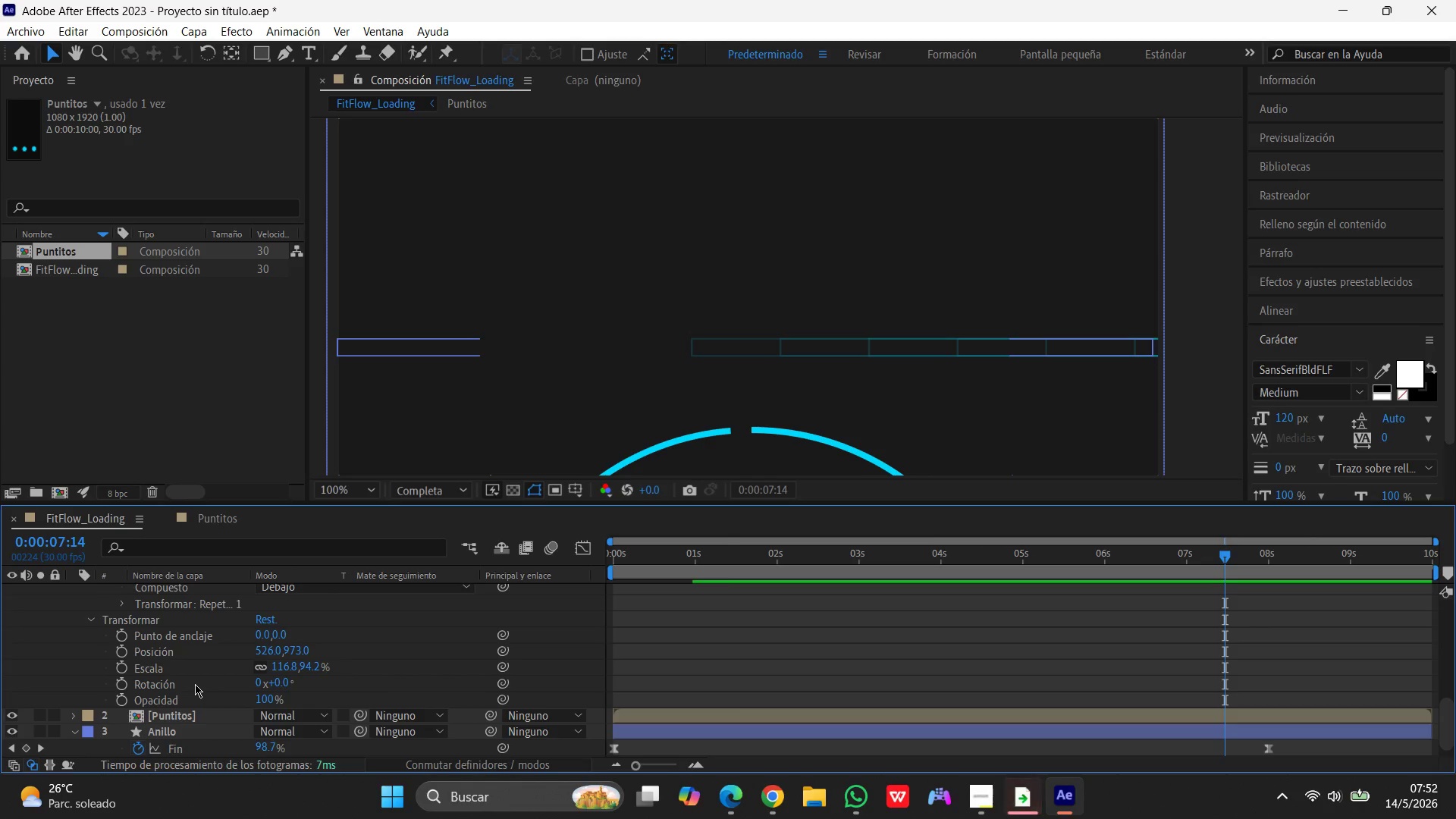 
scroll: coordinate [195, 684], scroll_direction: up, amount: 25.0
 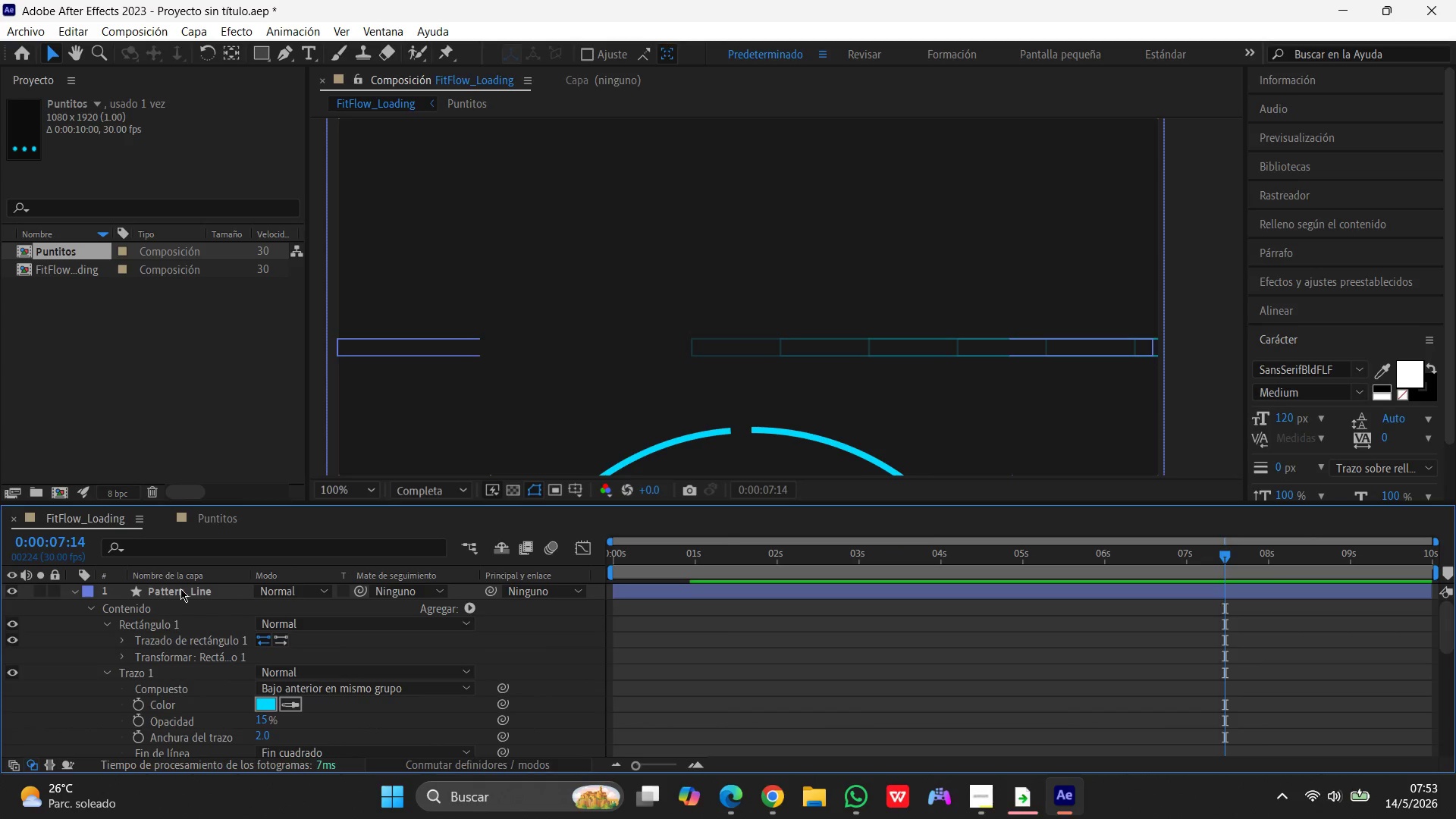 
left_click([180, 588])
 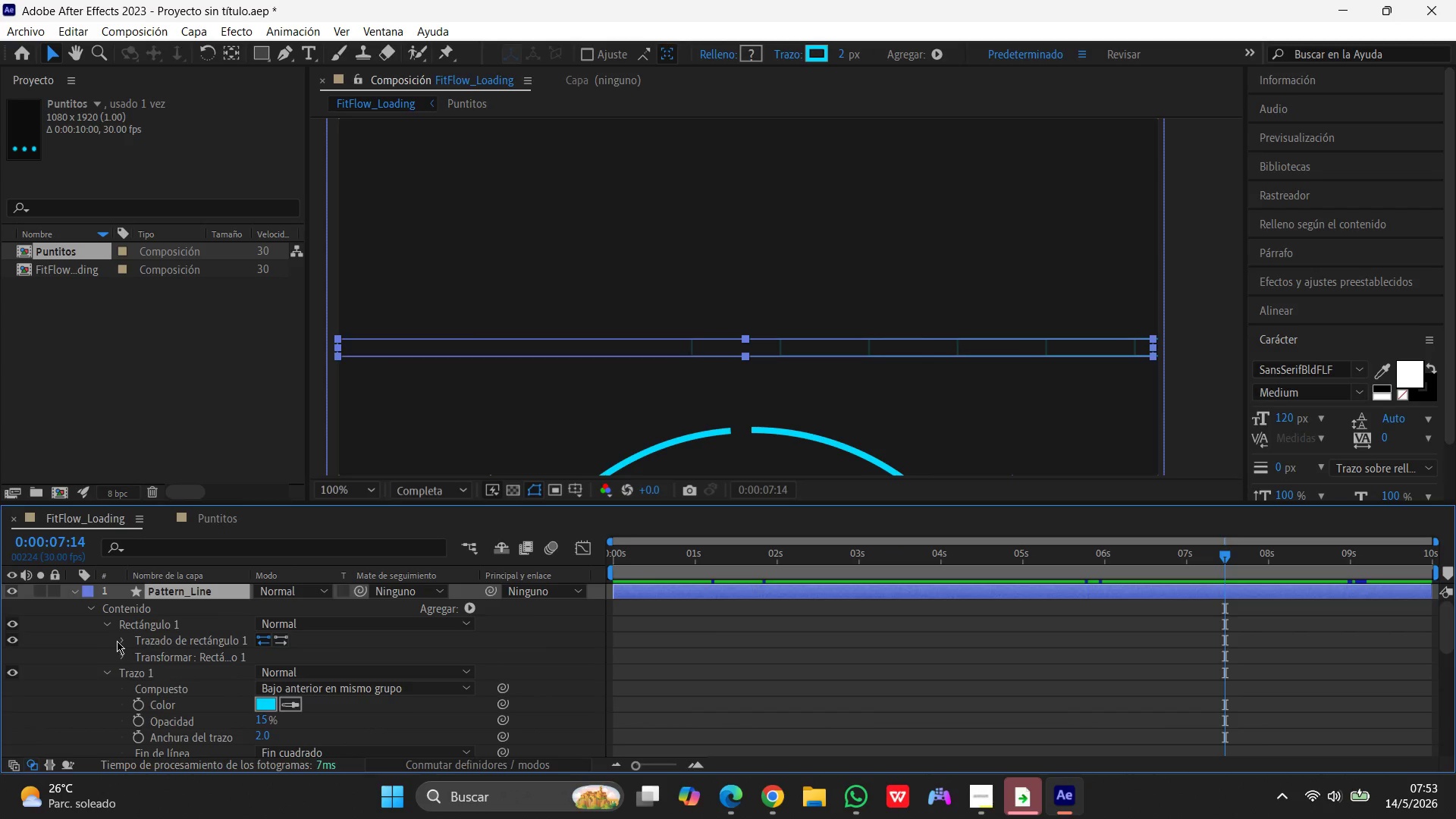 
left_click([123, 641])
 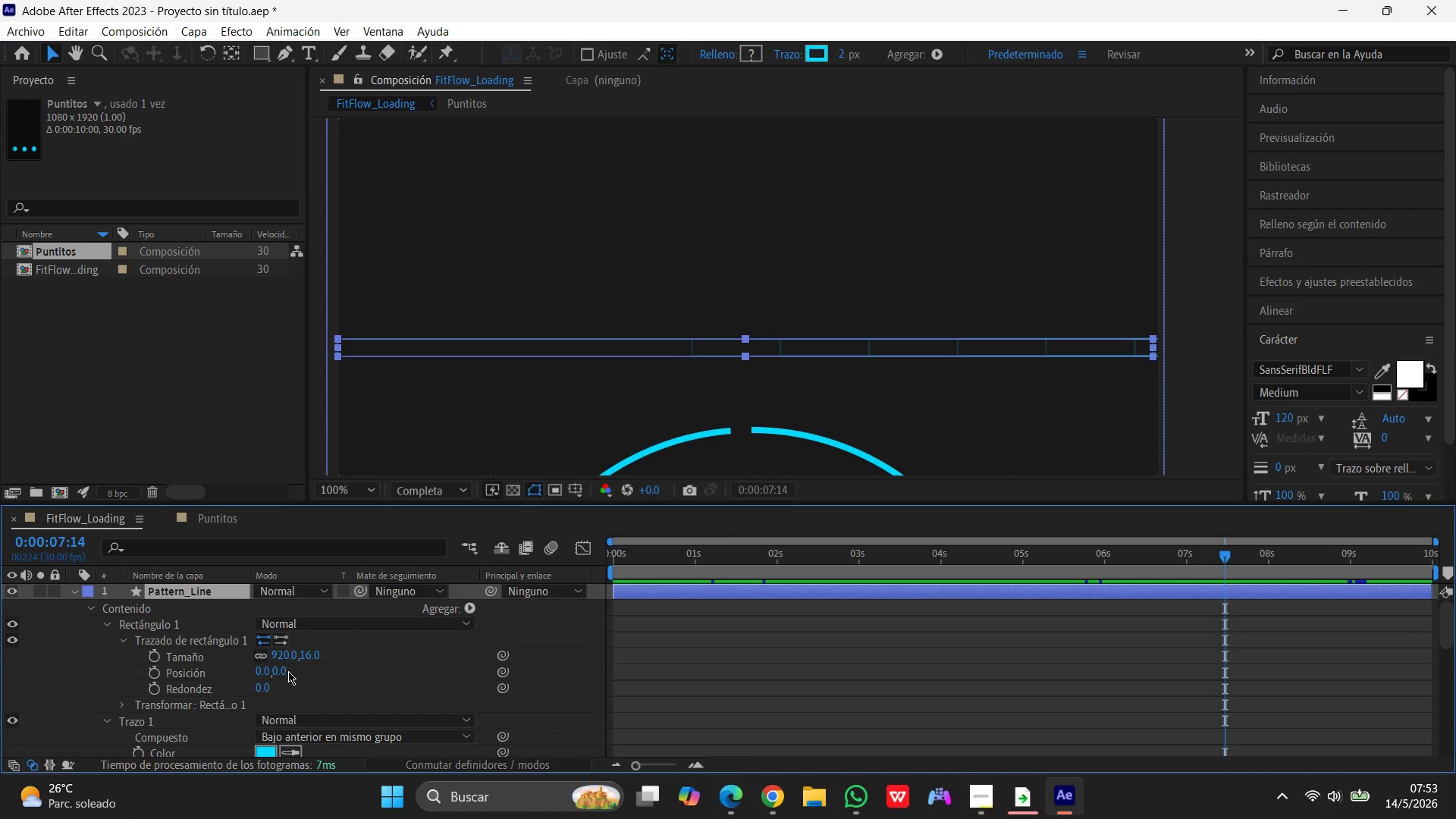 
wait(5.17)
 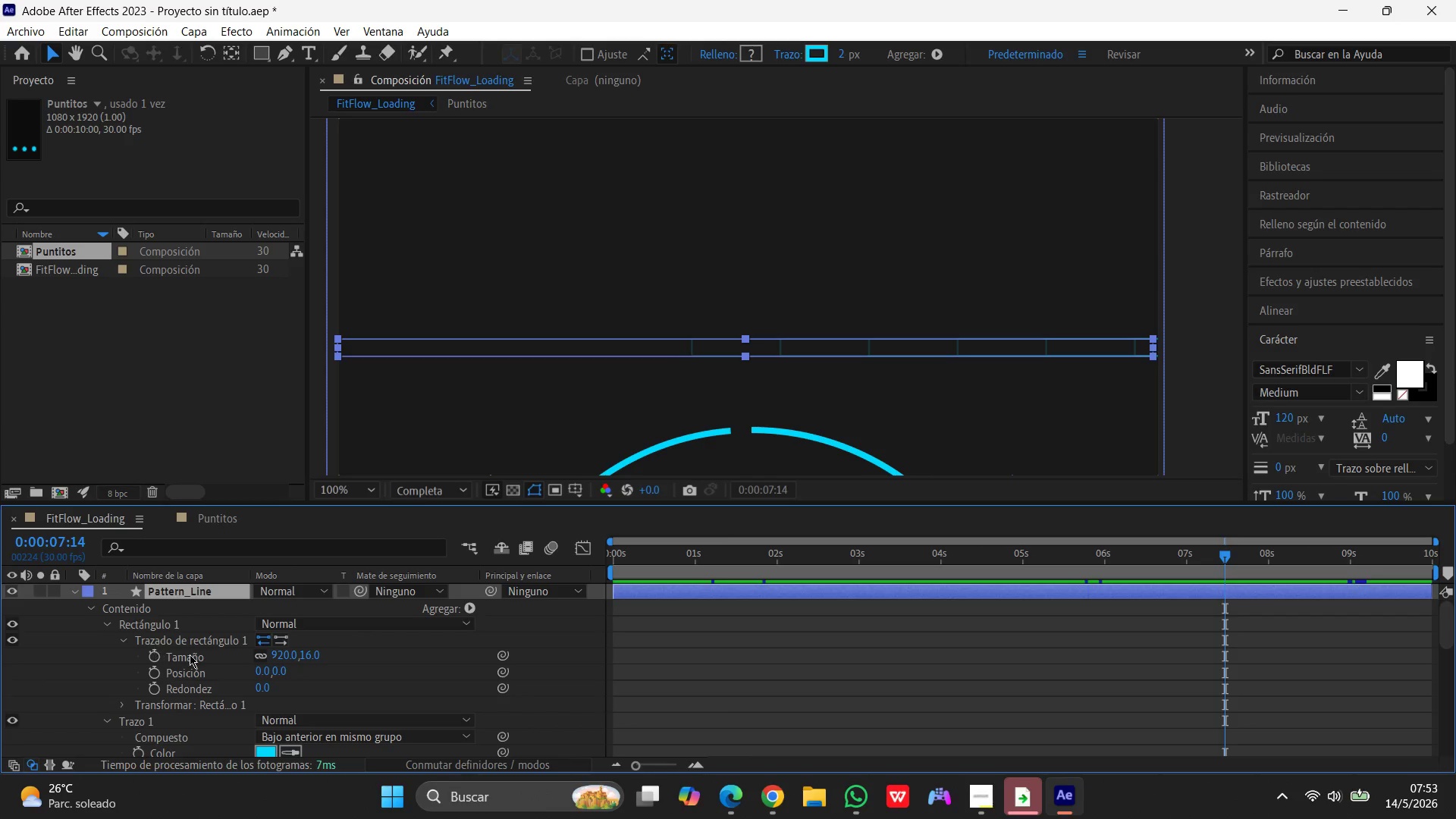 
left_click([278, 654])
 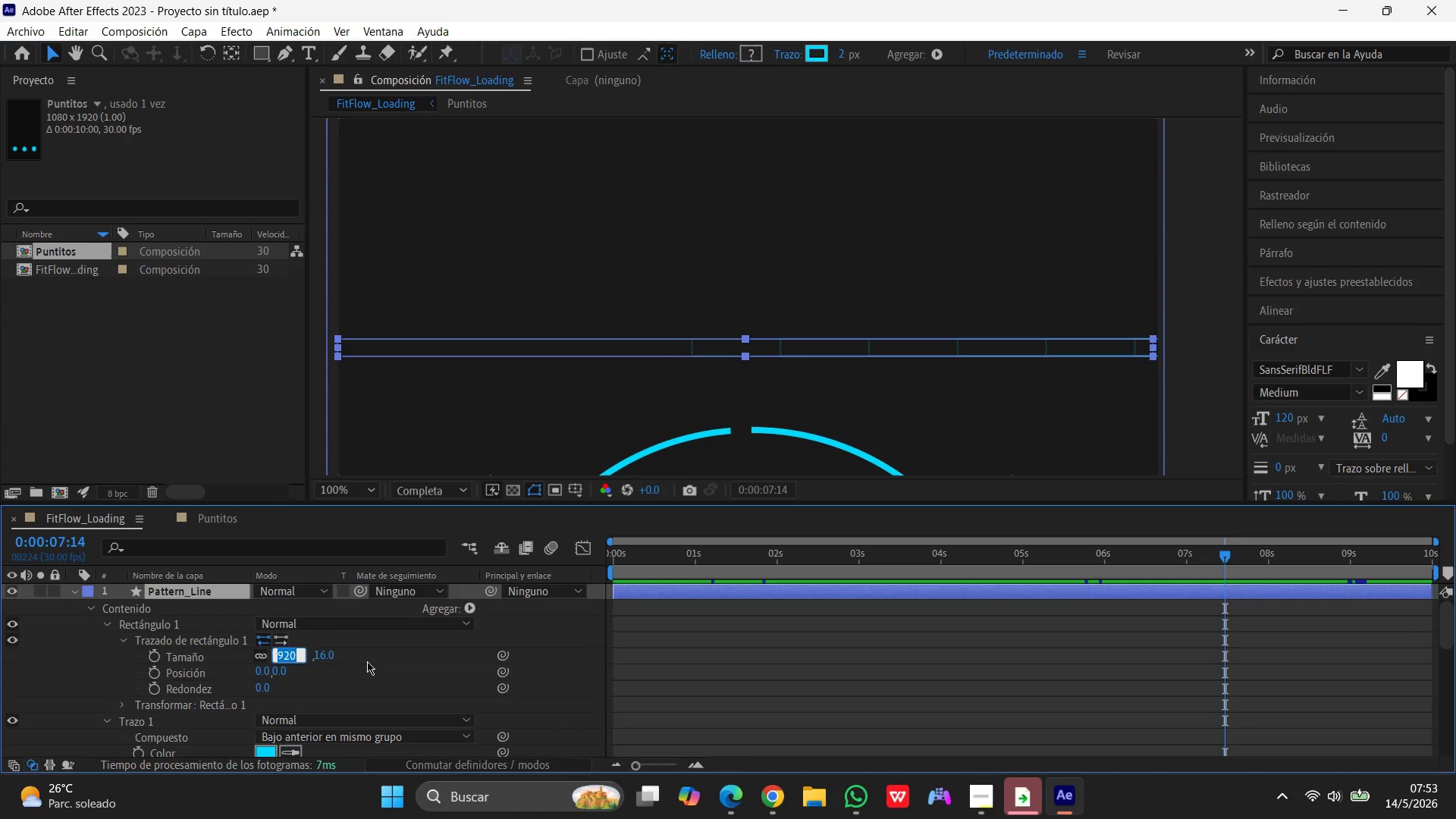 
key(Numpad1)
 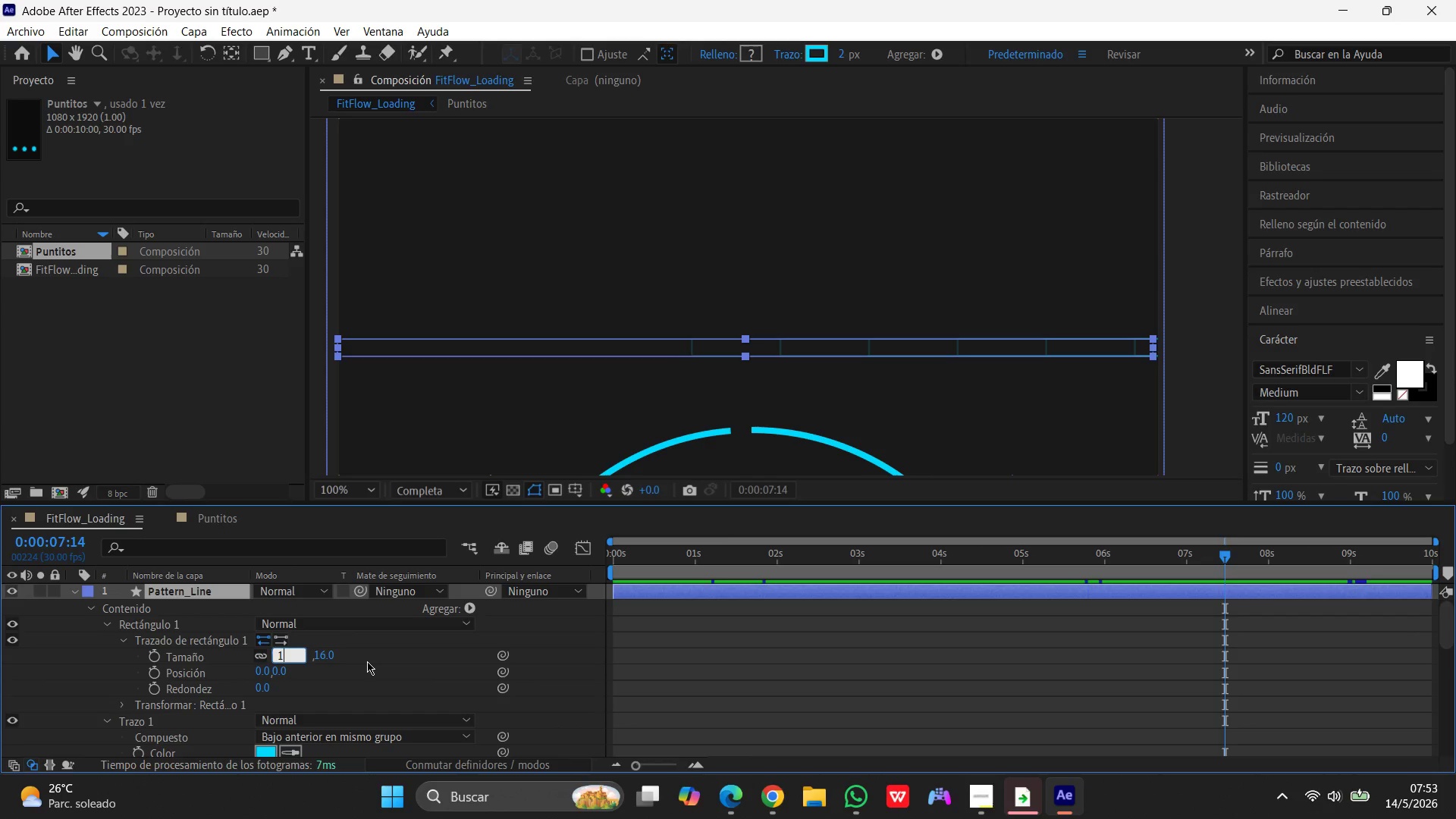 
key(Numpad9)
 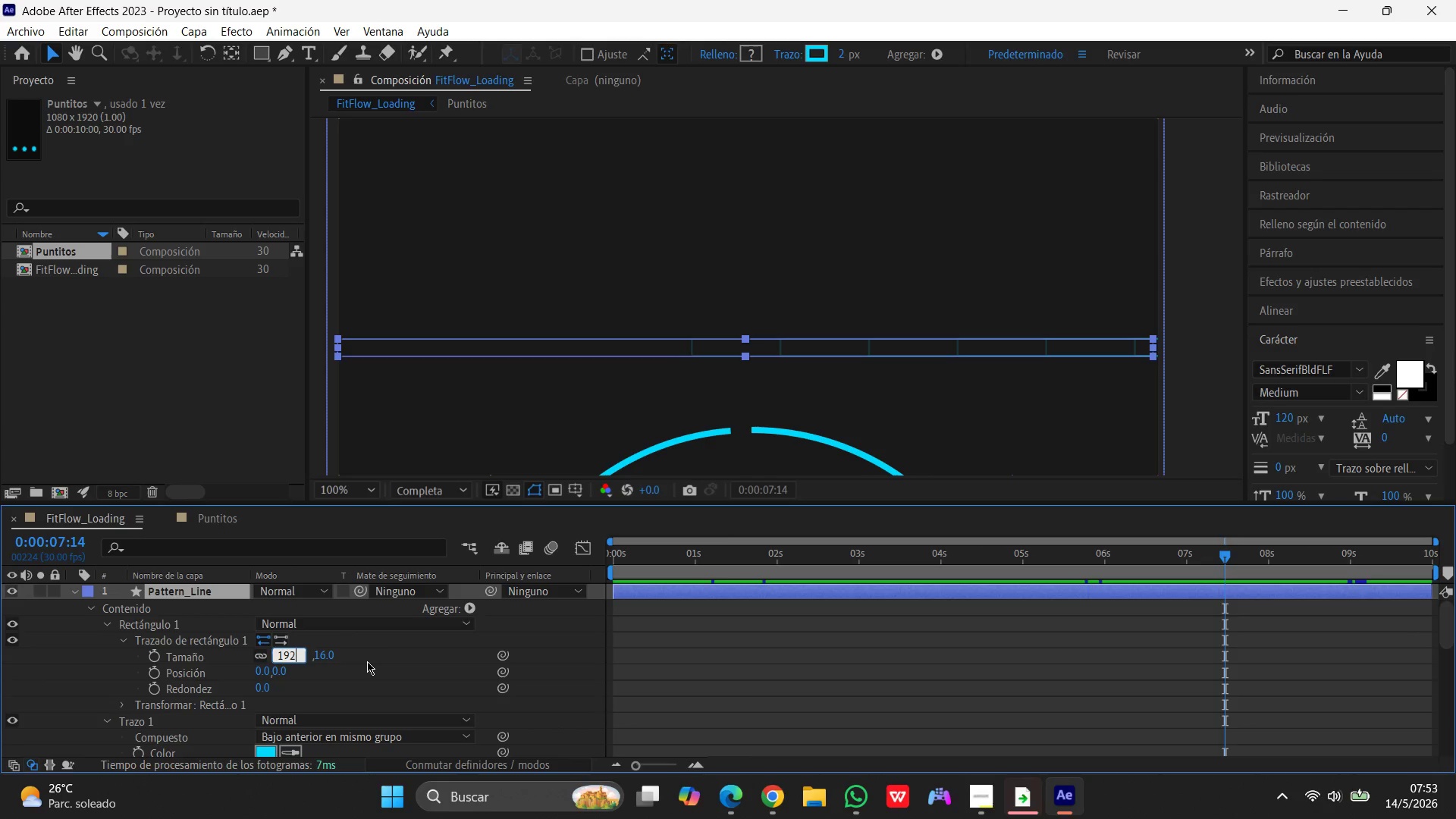 
key(Numpad2)